 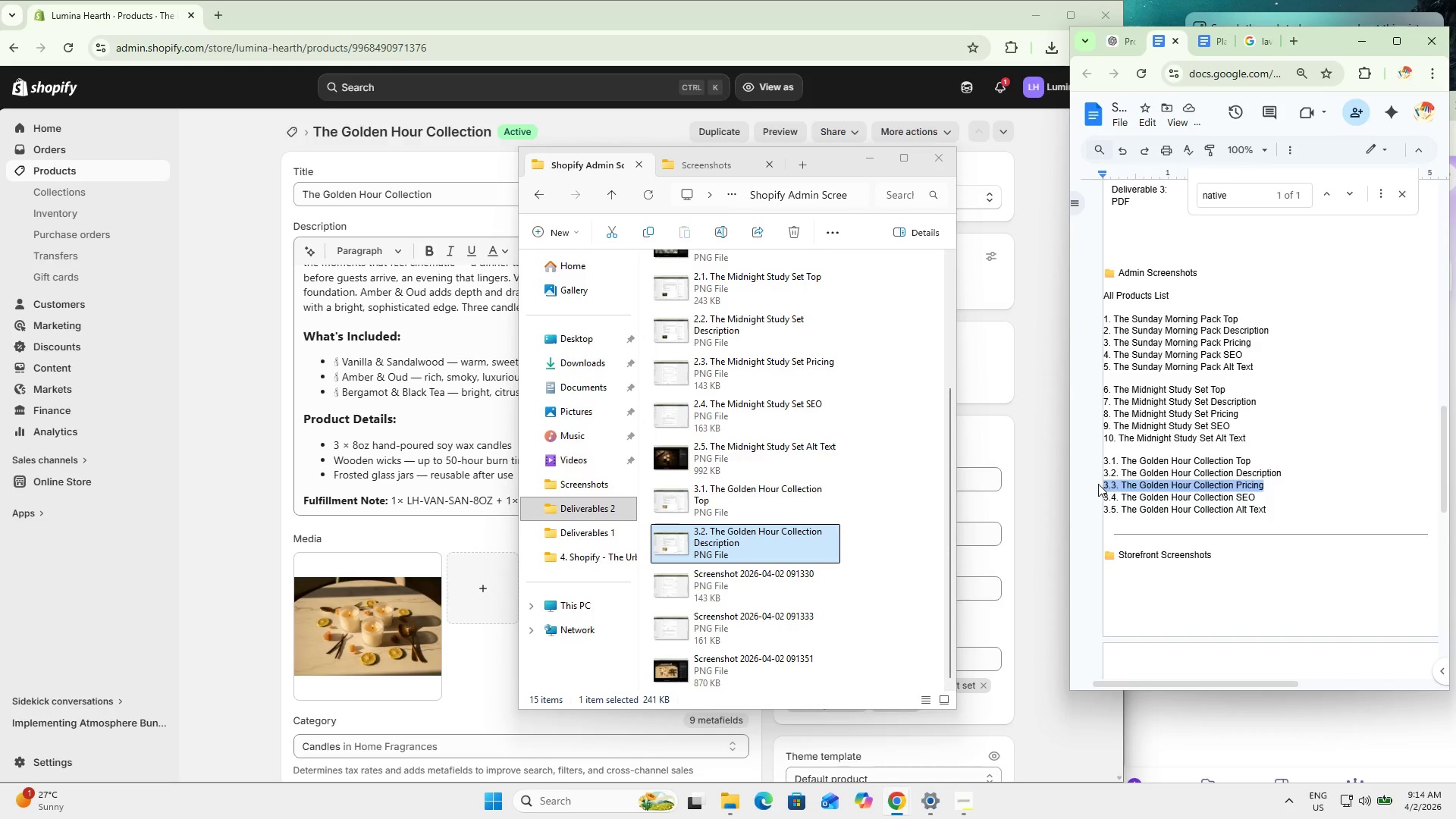 
key(Control+C)
 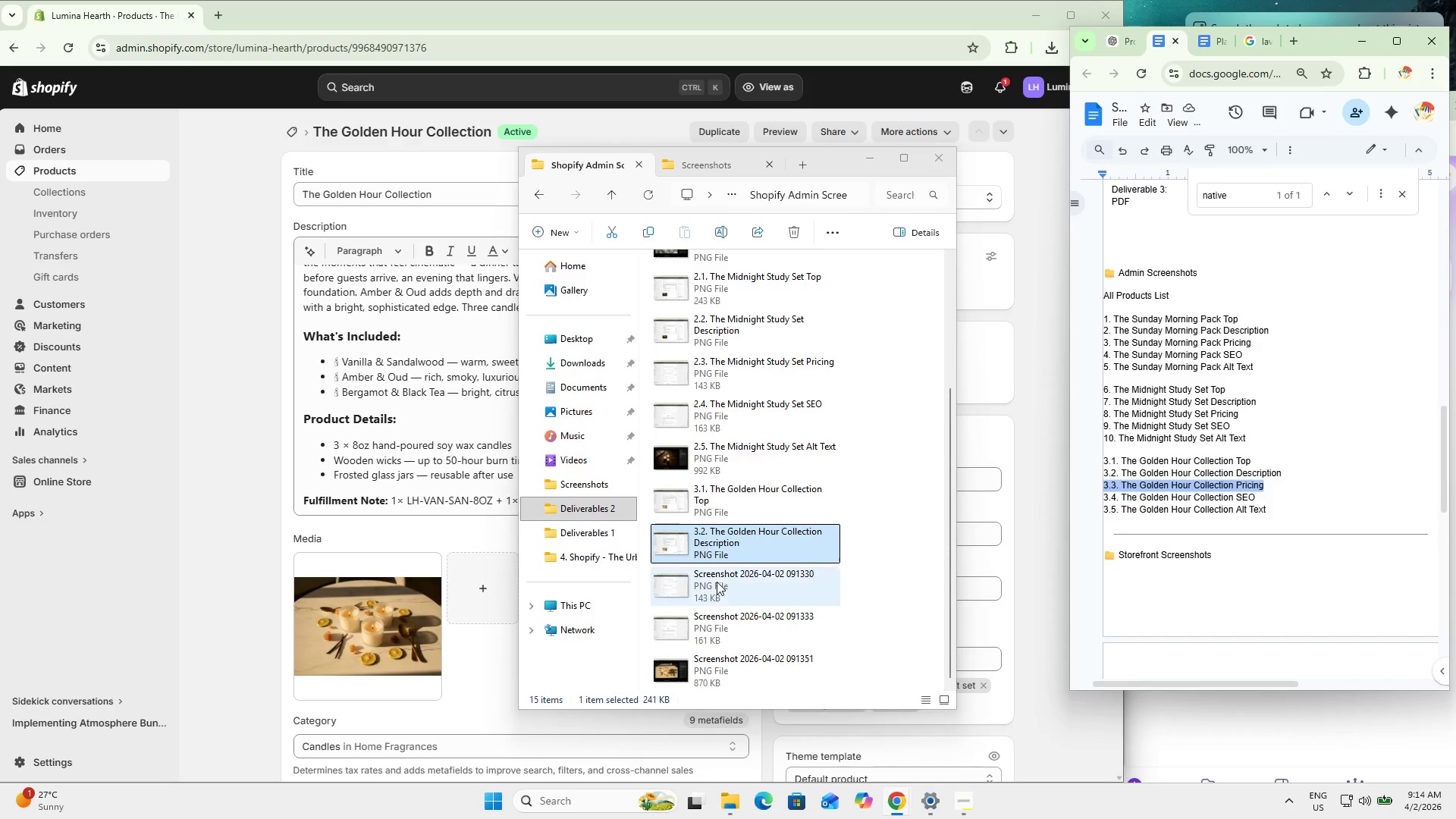 
key(Control+C)
 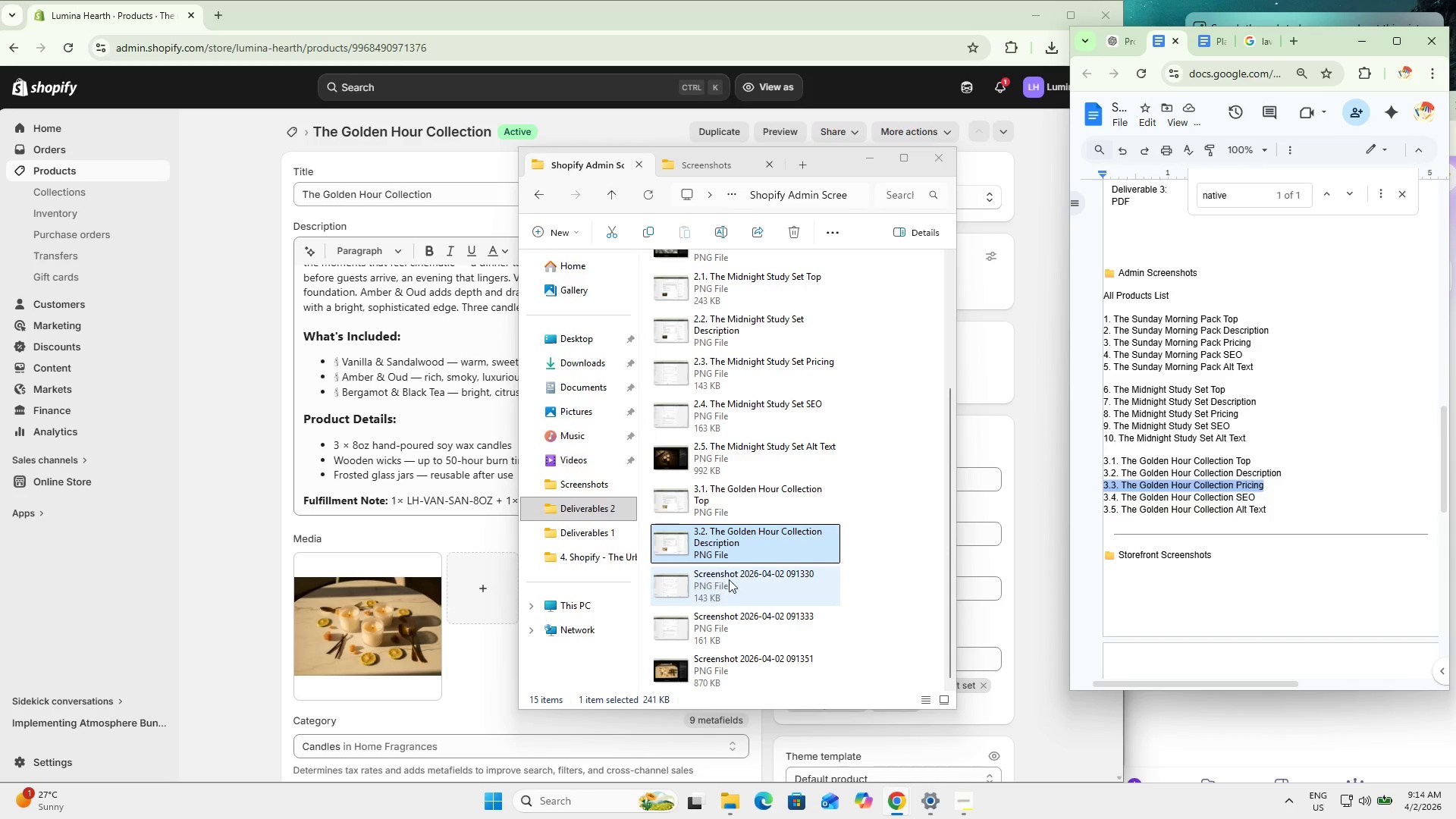 
left_click([730, 579])
 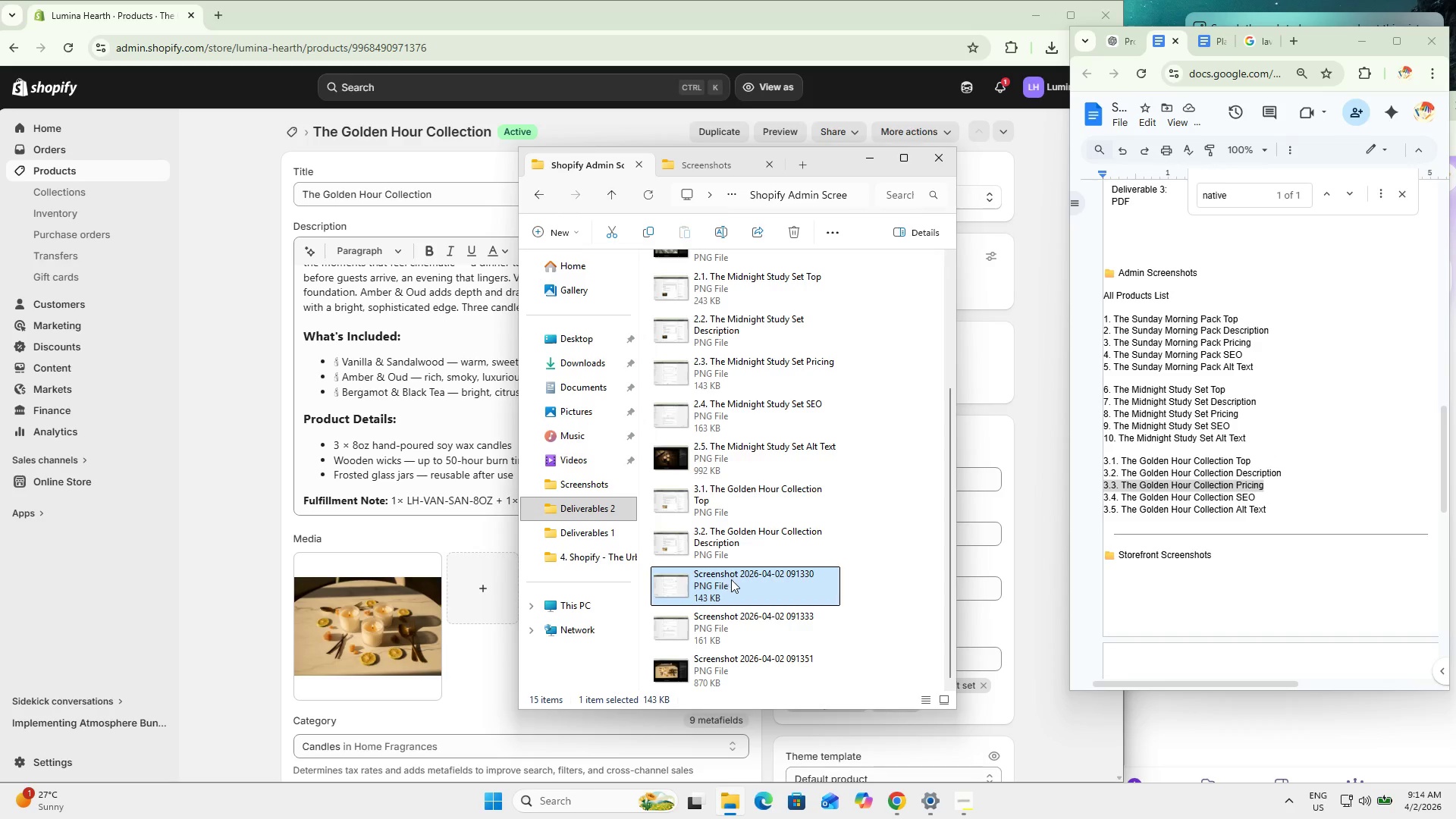 
key(Control+F2)
 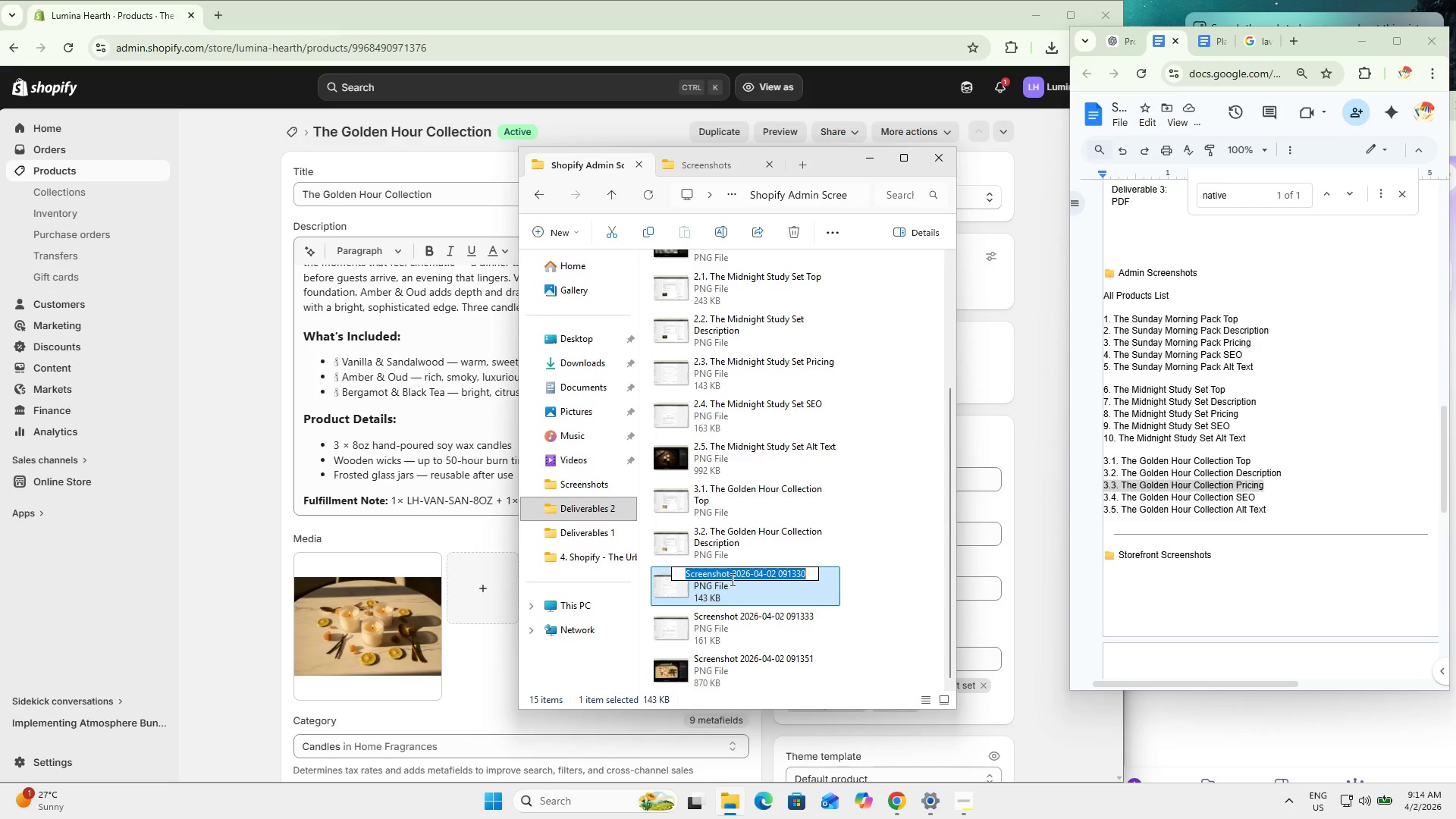 
key(Control+V)
 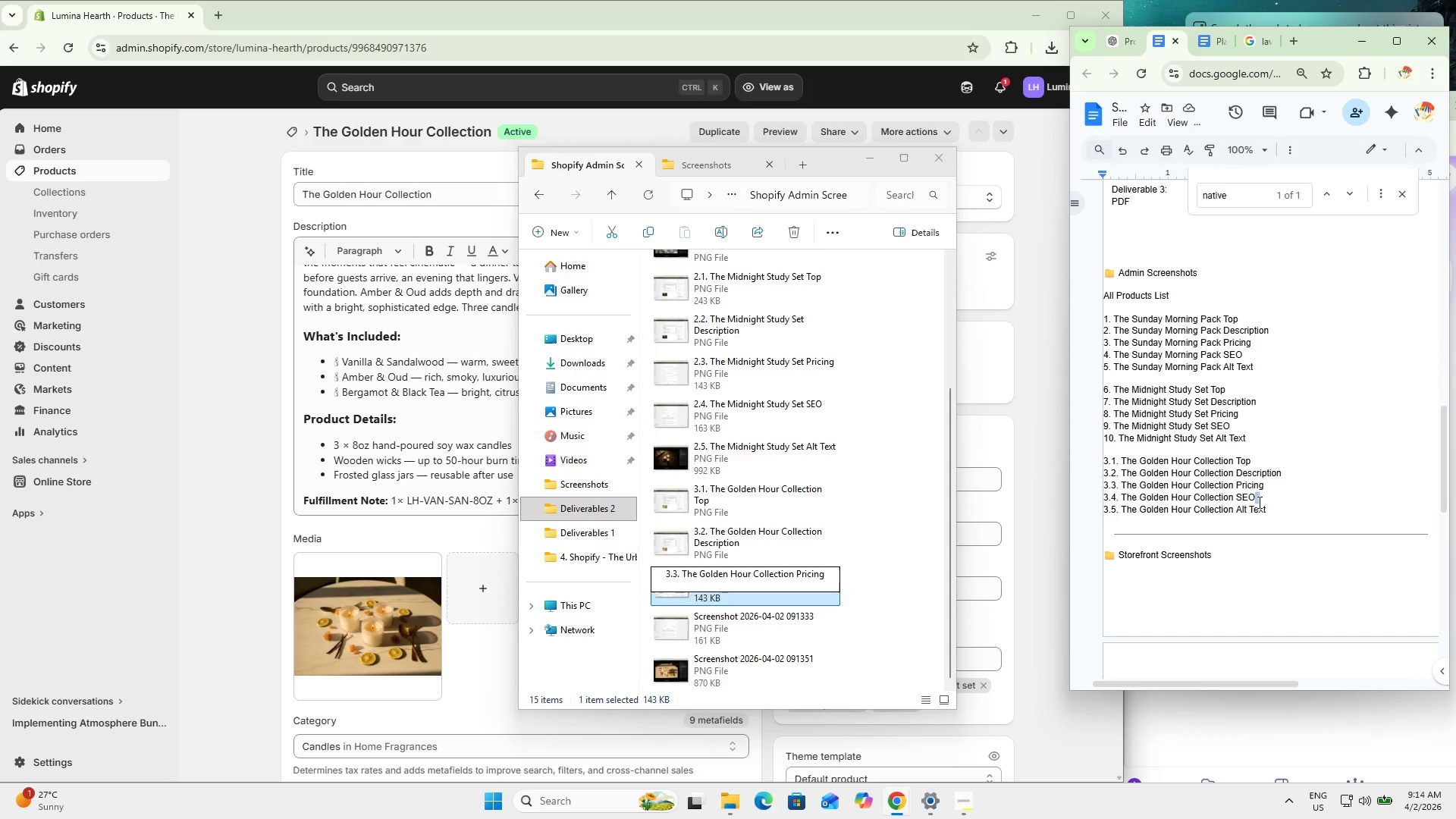 
double_click([1262, 497])
 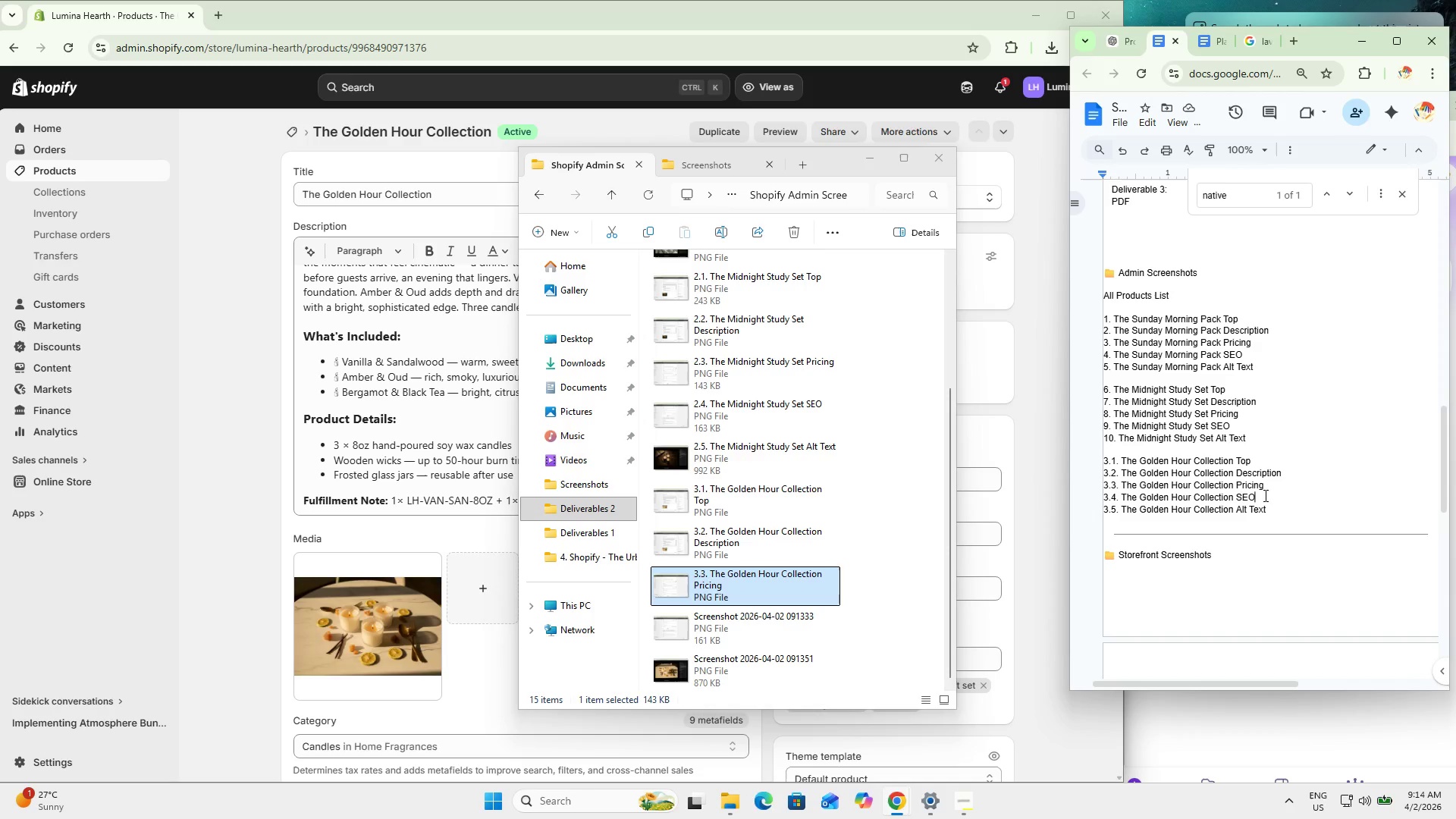 
left_click_drag(start_coordinate=[1264, 495], to_coordinate=[1092, 504])
 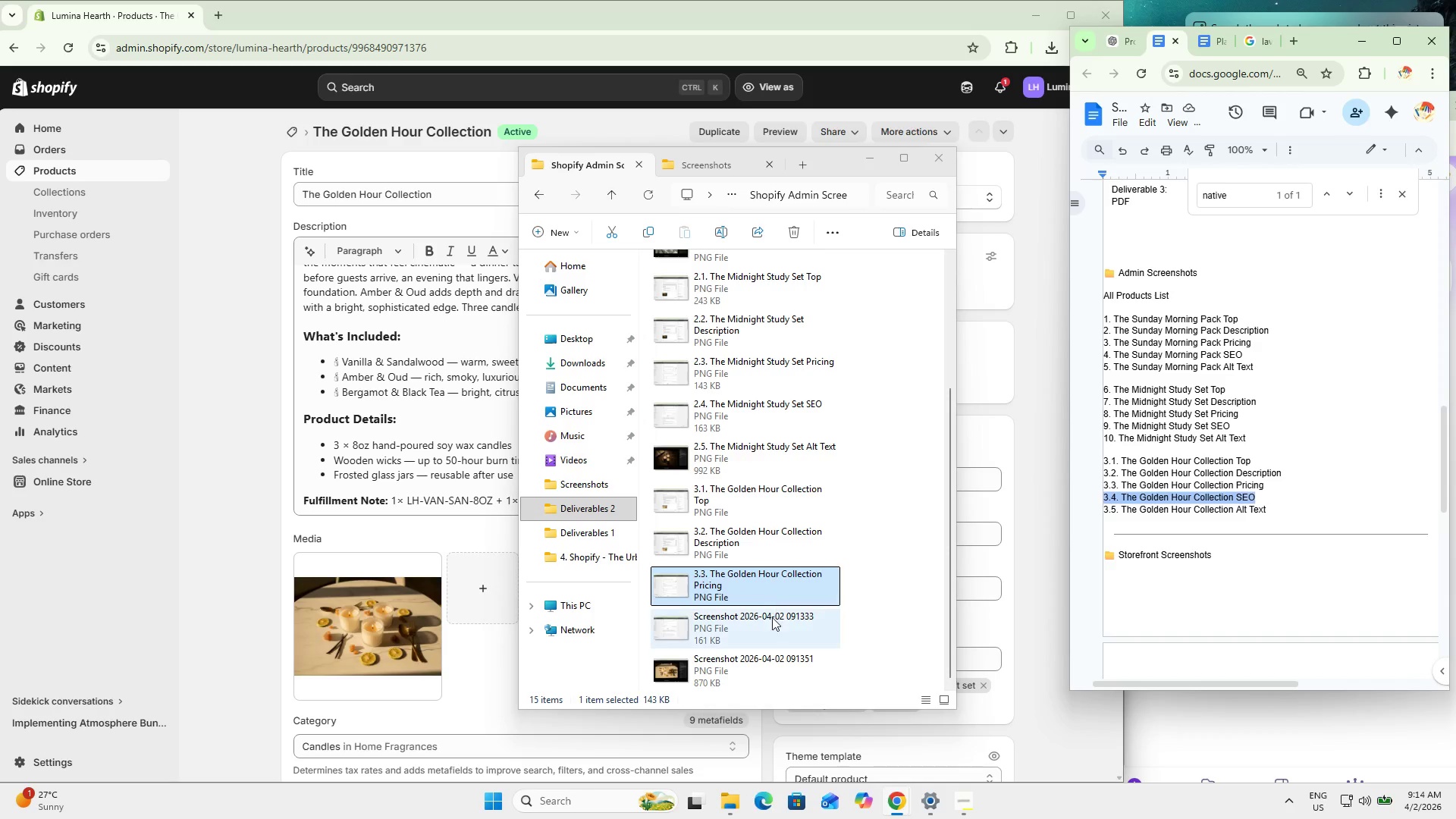 
key(Control+C)
 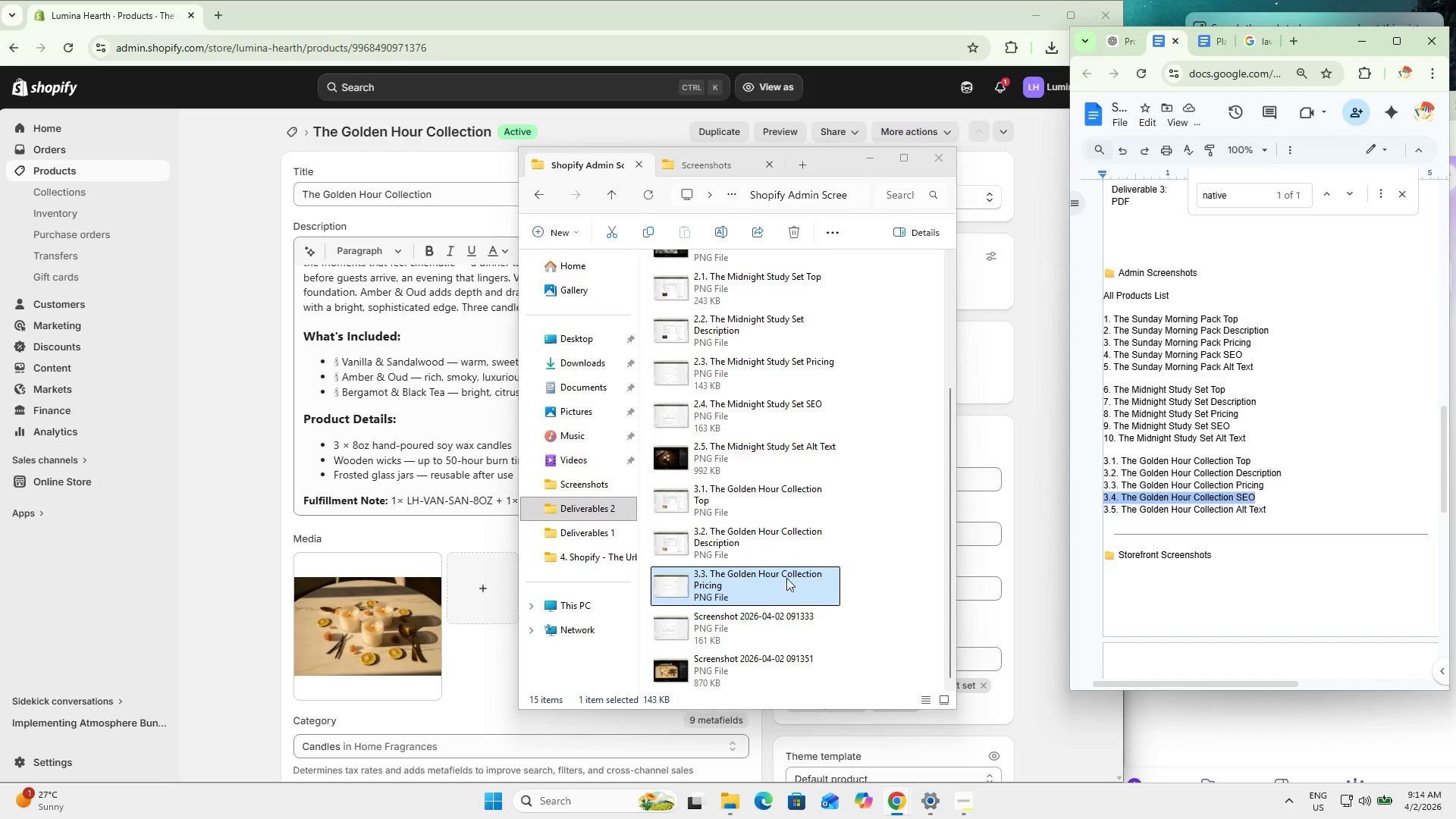 
key(Control+C)
 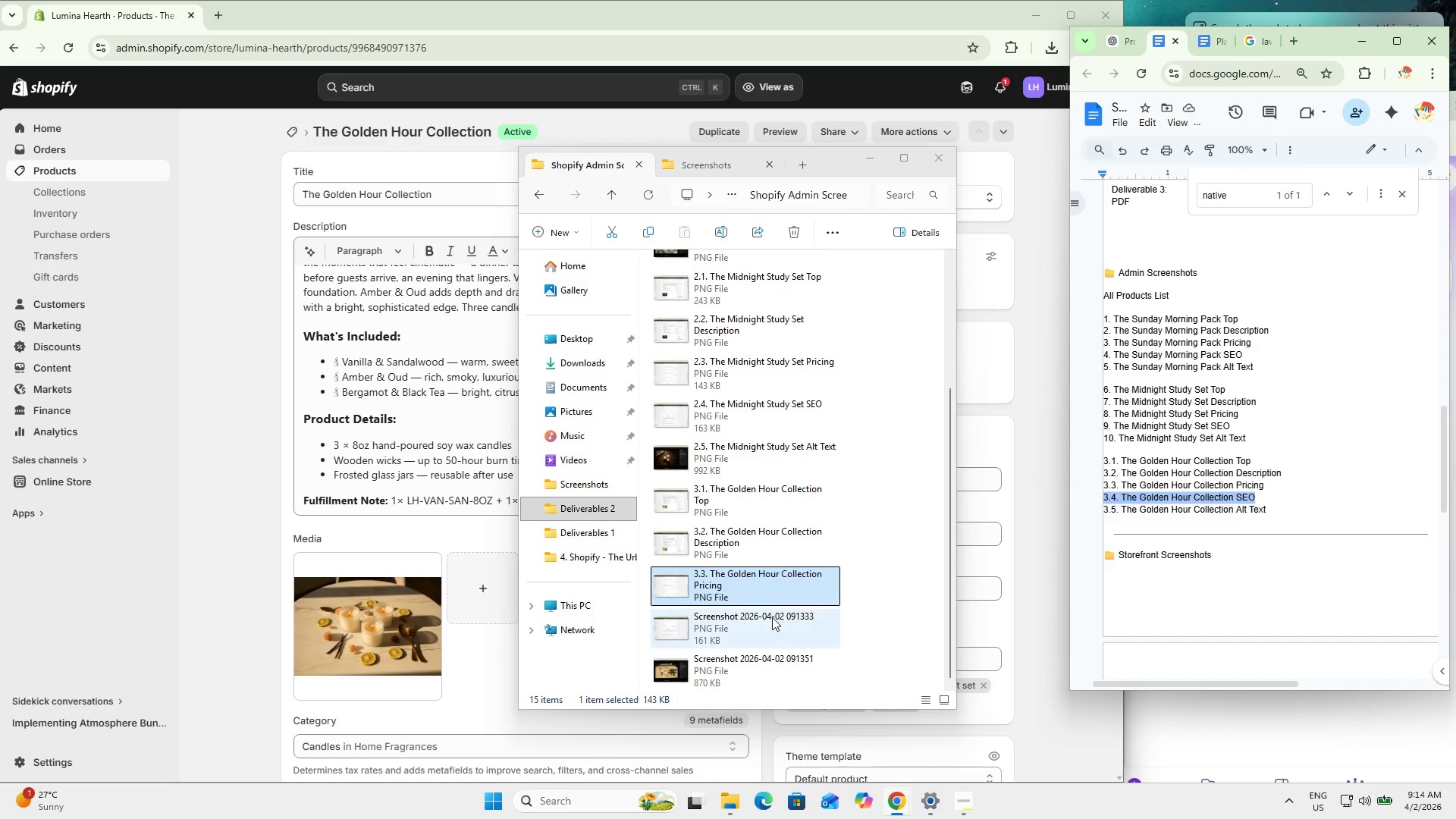 
left_click([772, 618])
 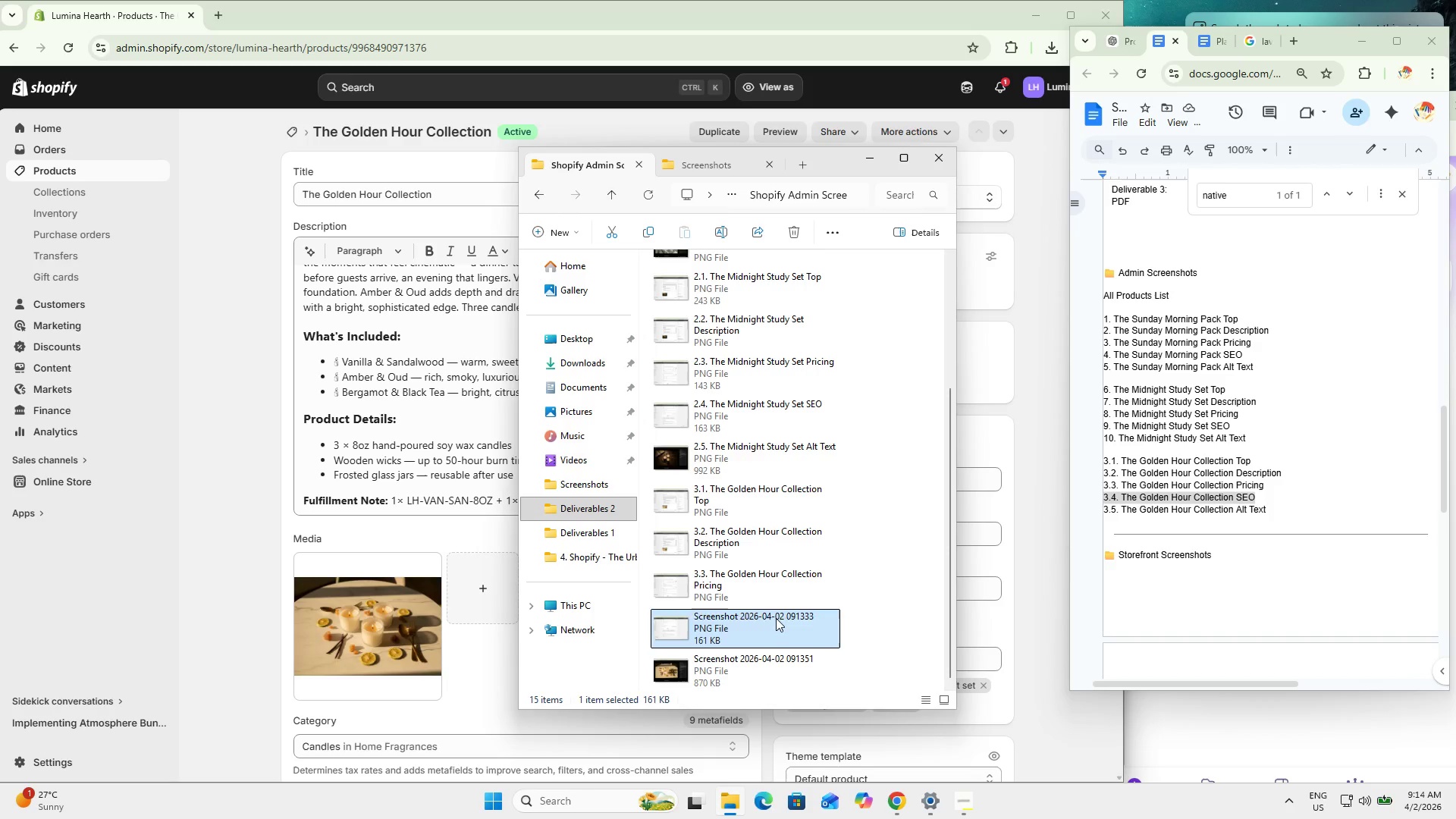 
key(Control+F2)
 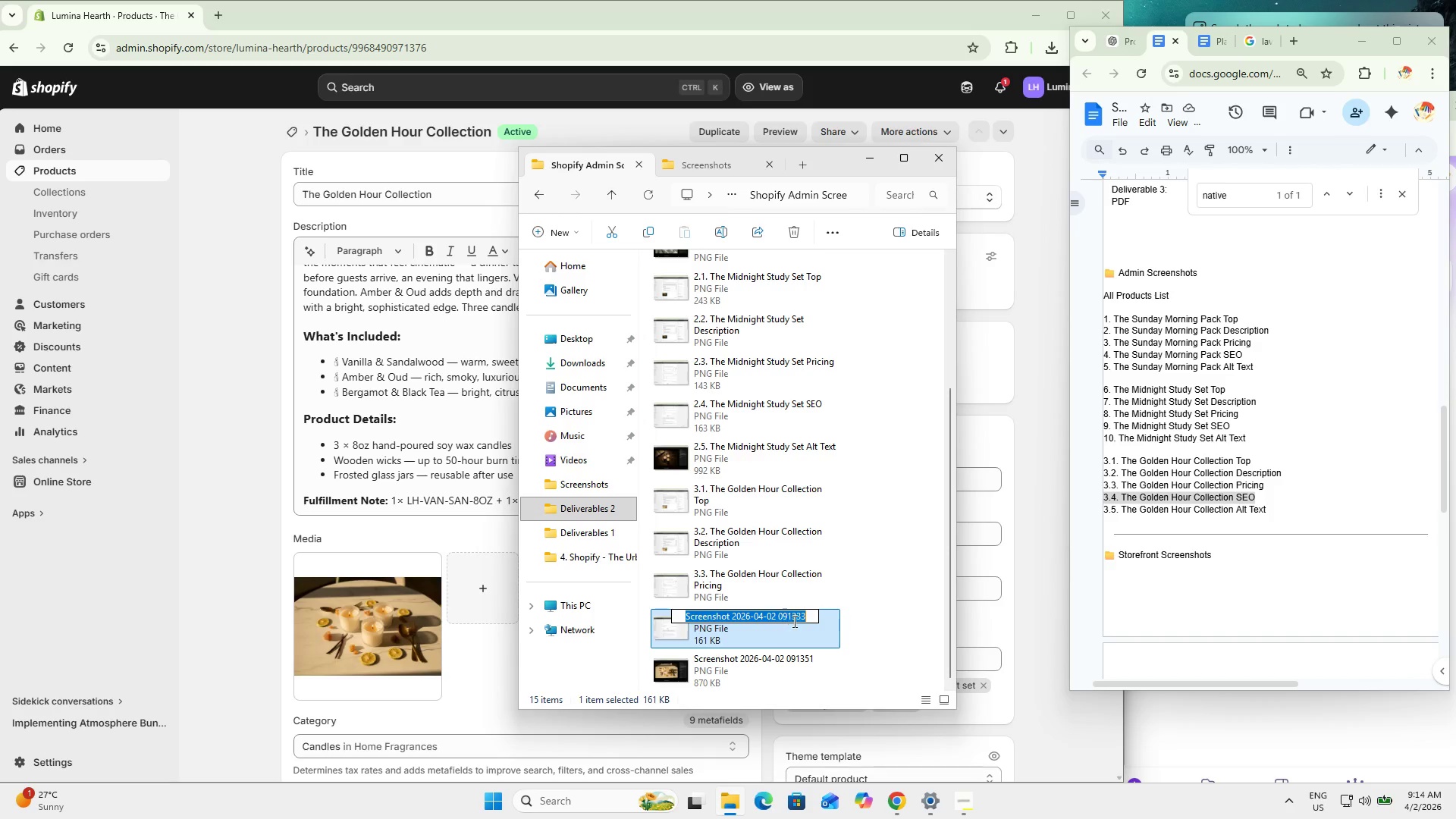 
key(Control+V)
 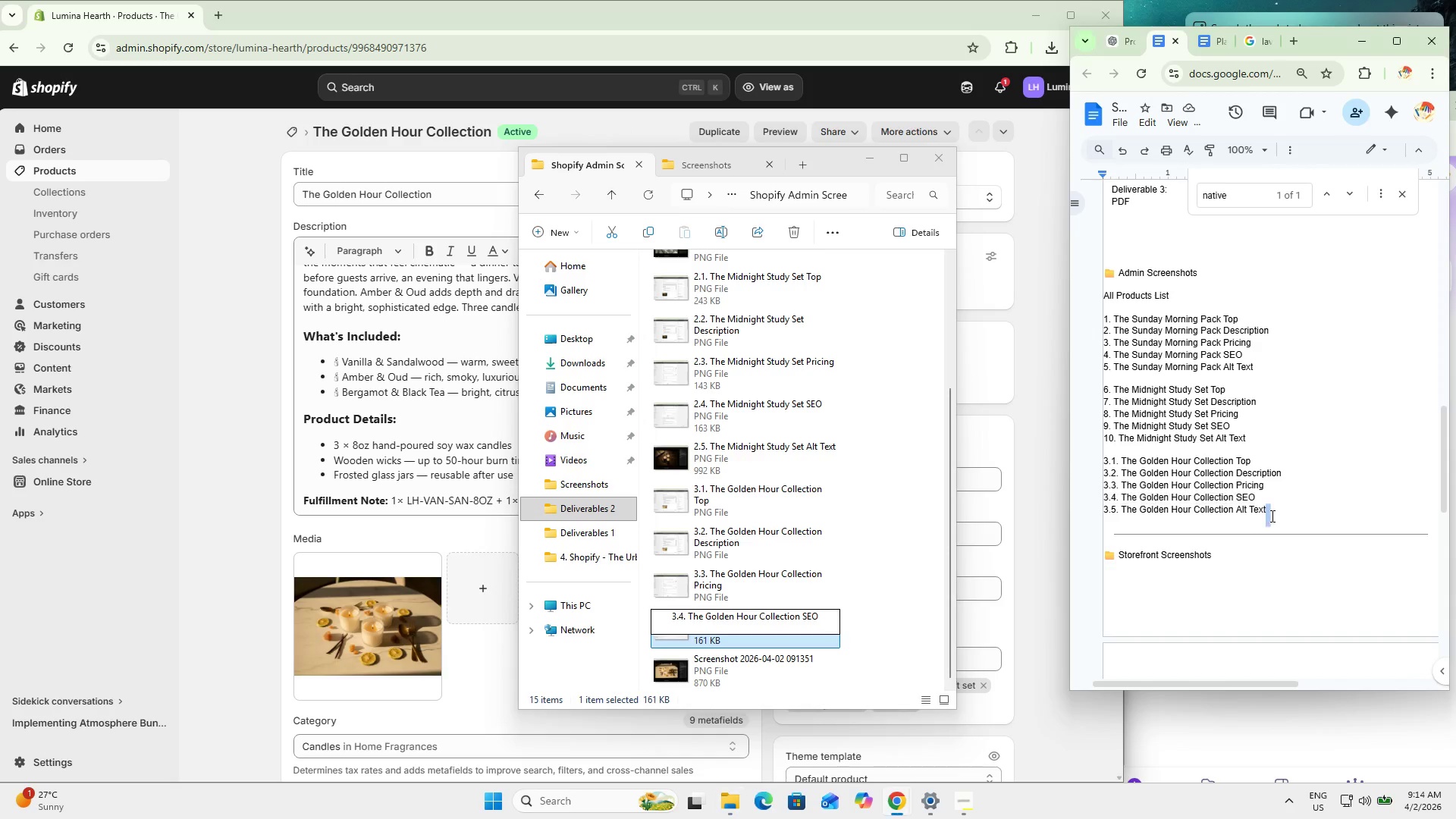 
double_click([1269, 510])
 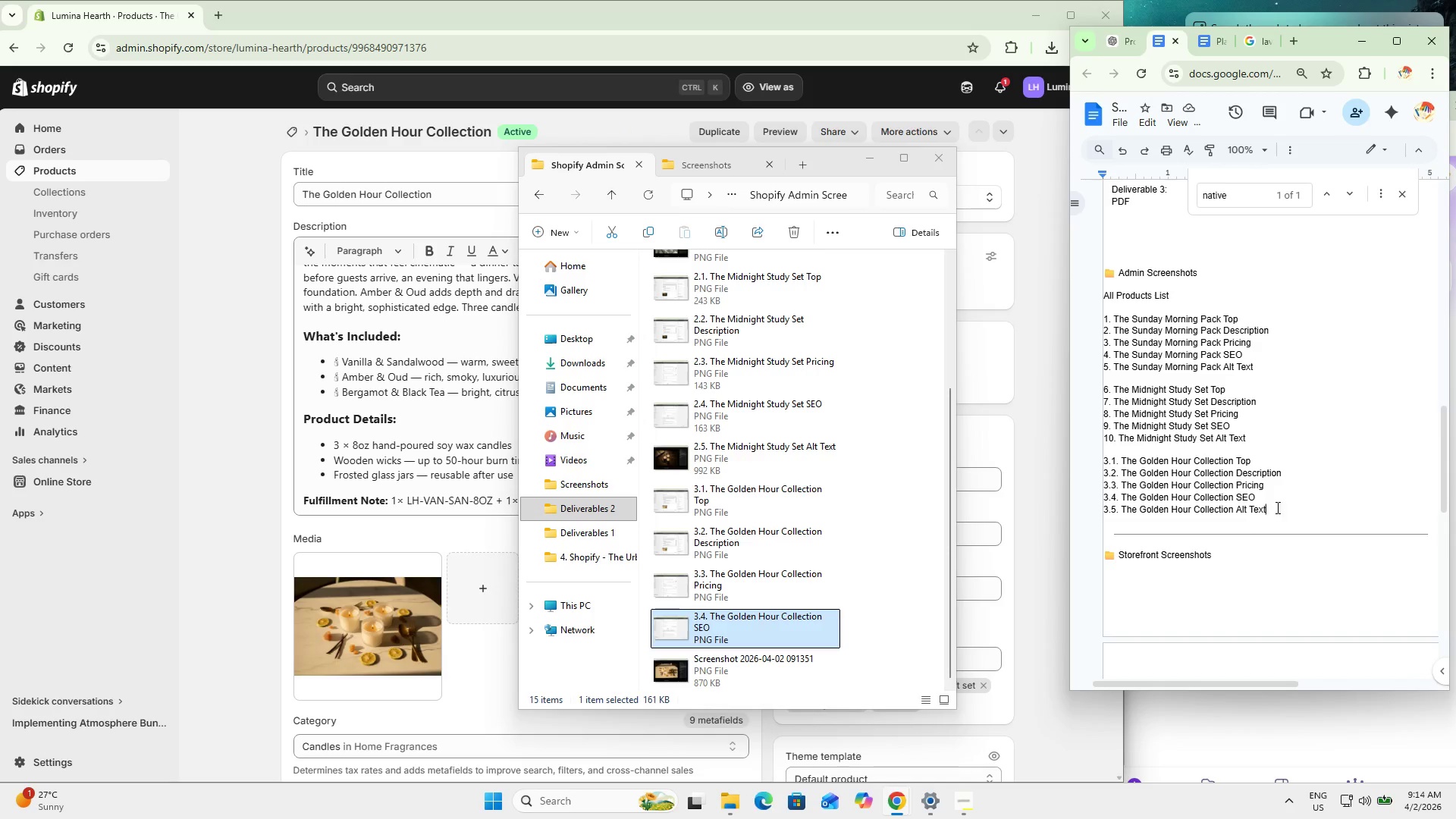 
left_click_drag(start_coordinate=[1276, 507], to_coordinate=[1086, 516])
 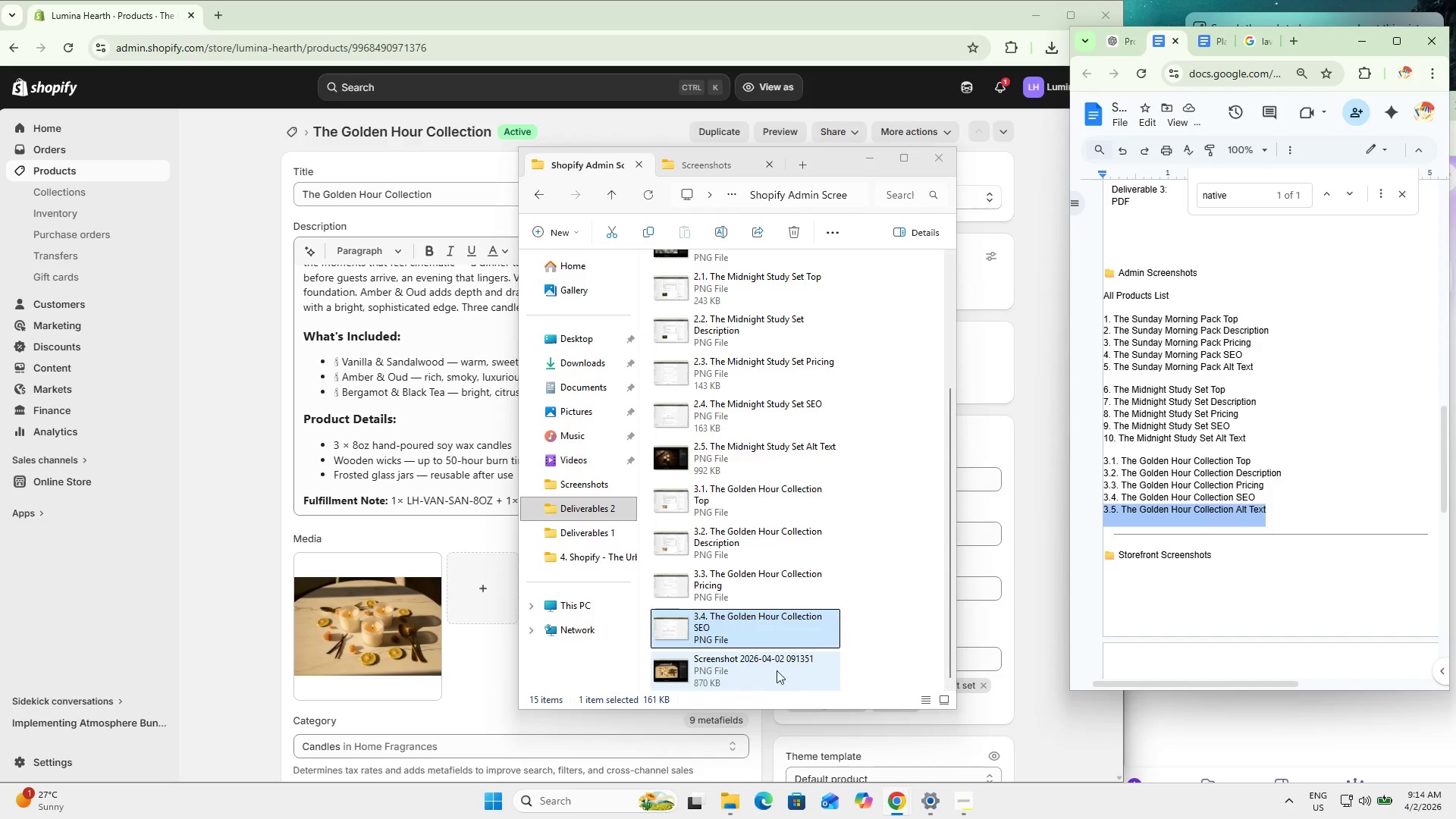 
key(Control+C)
 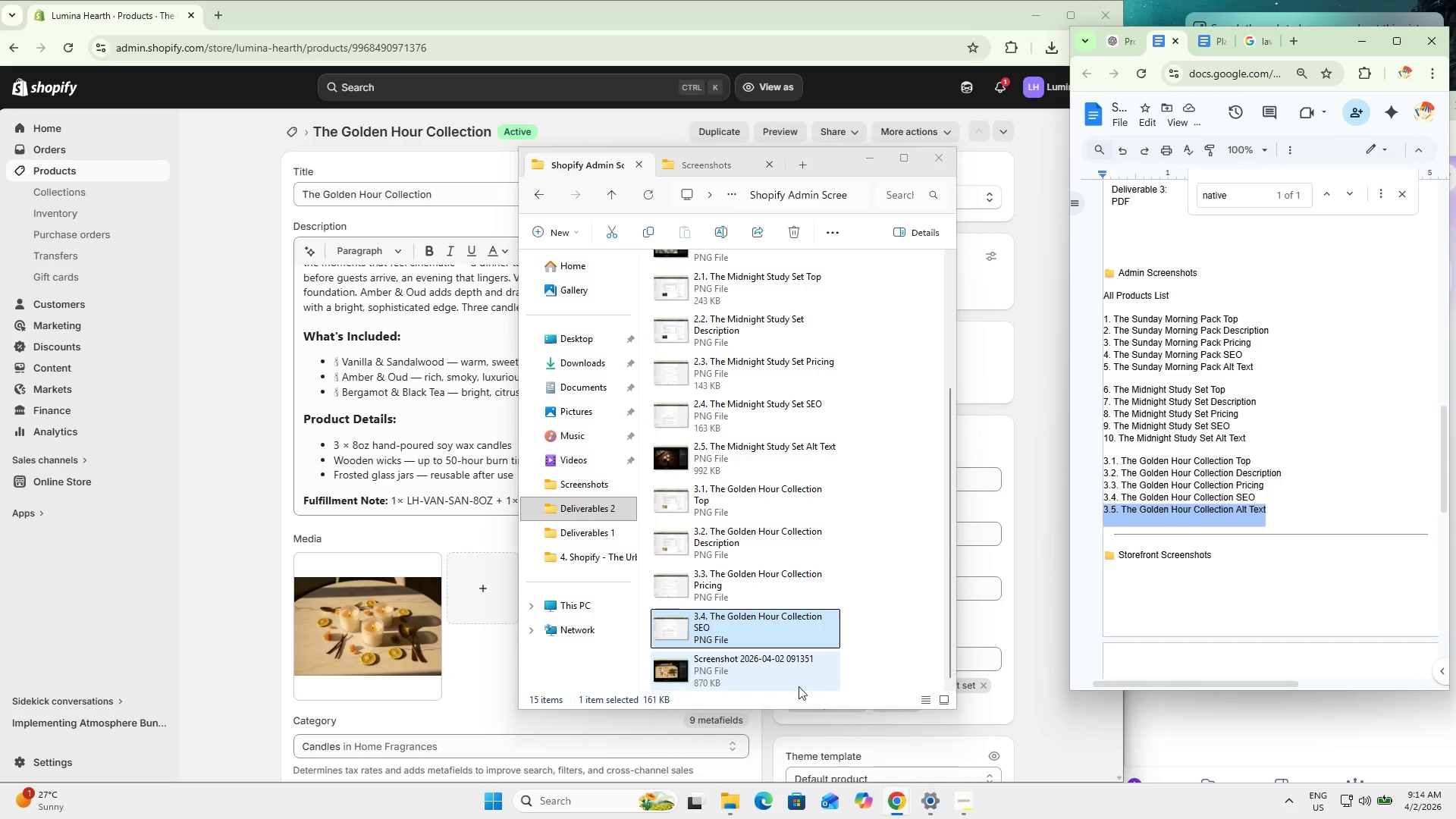 
key(Control+C)
 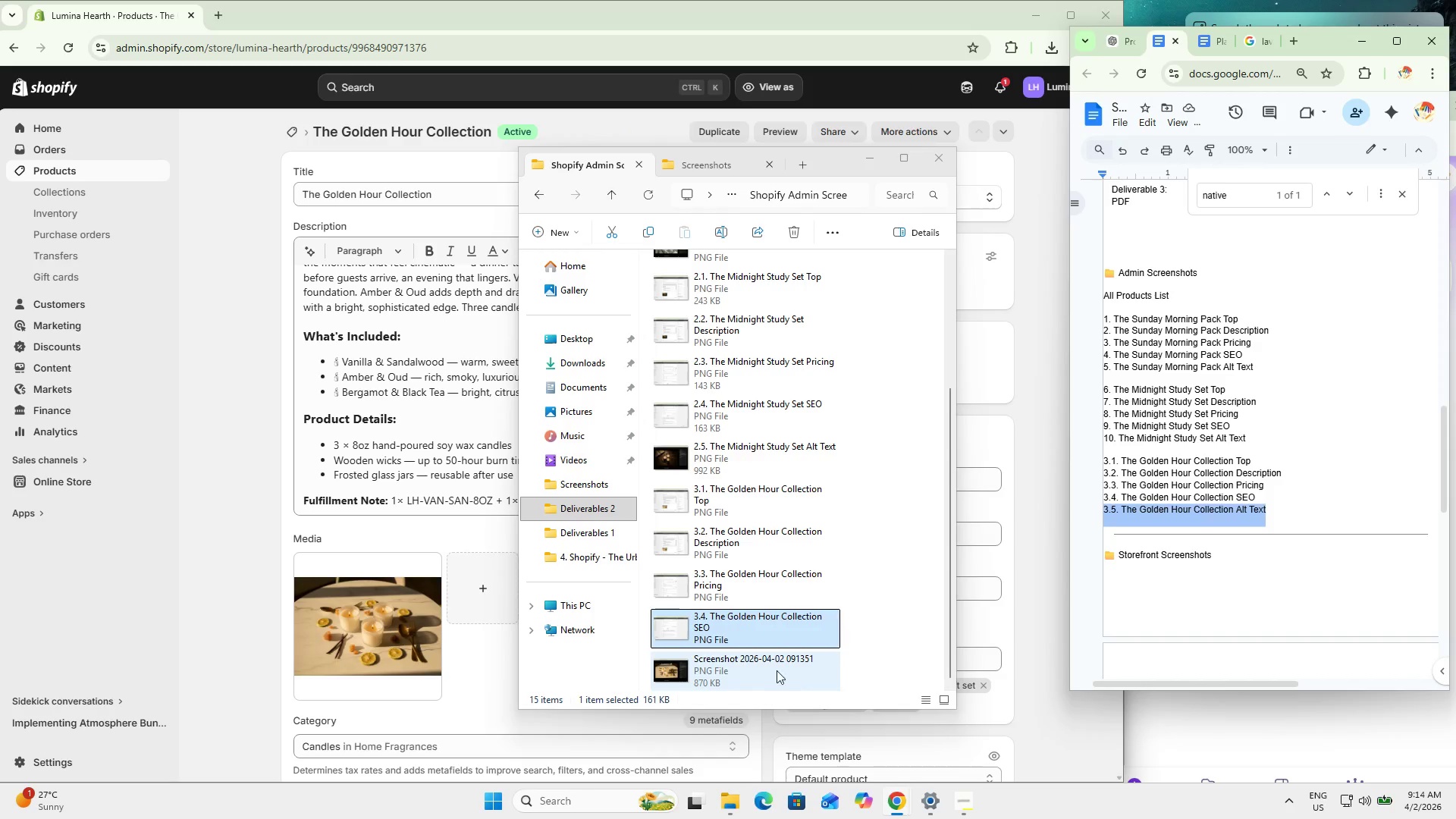 
left_click([770, 666])
 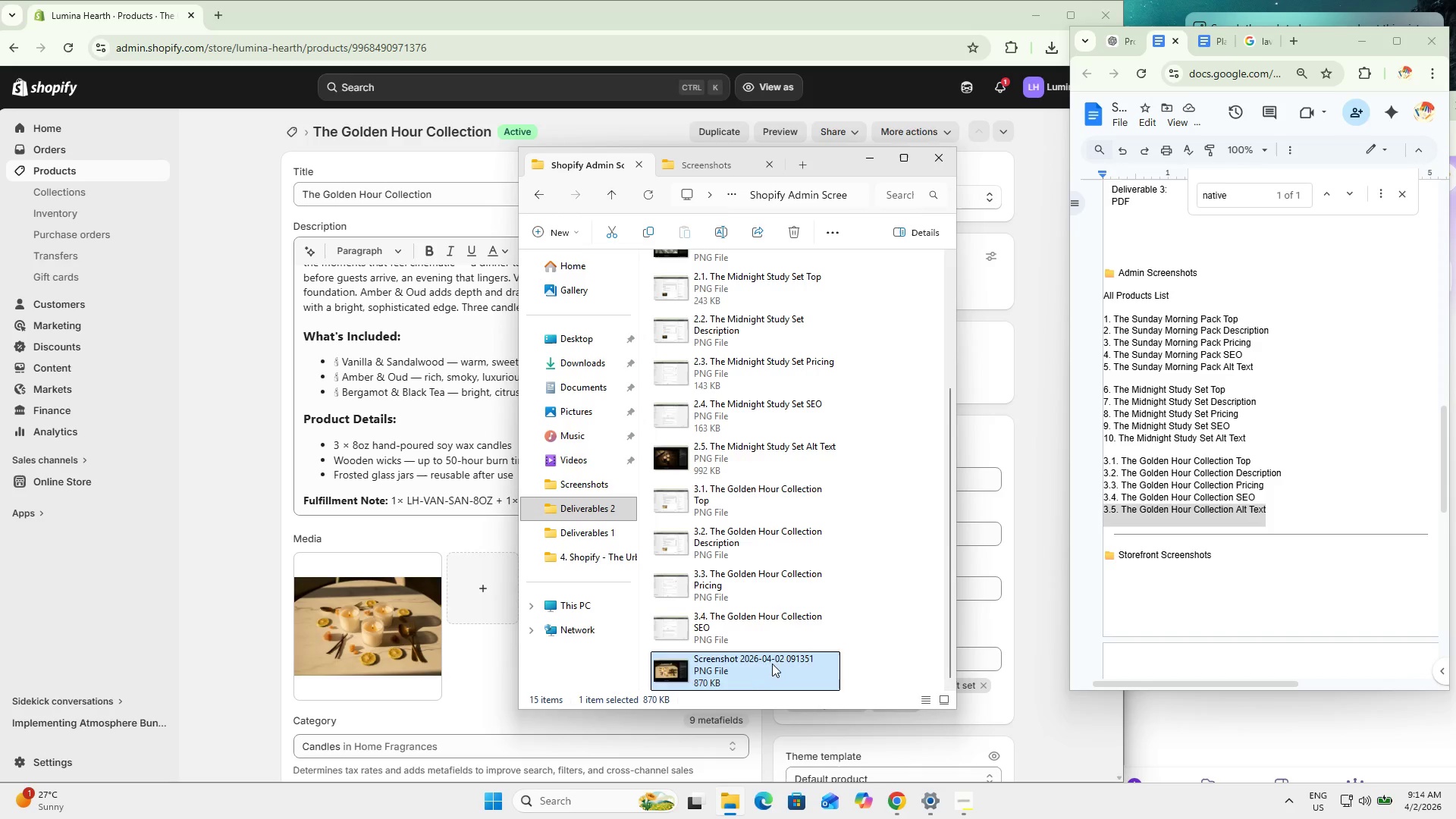 
key(F2)
 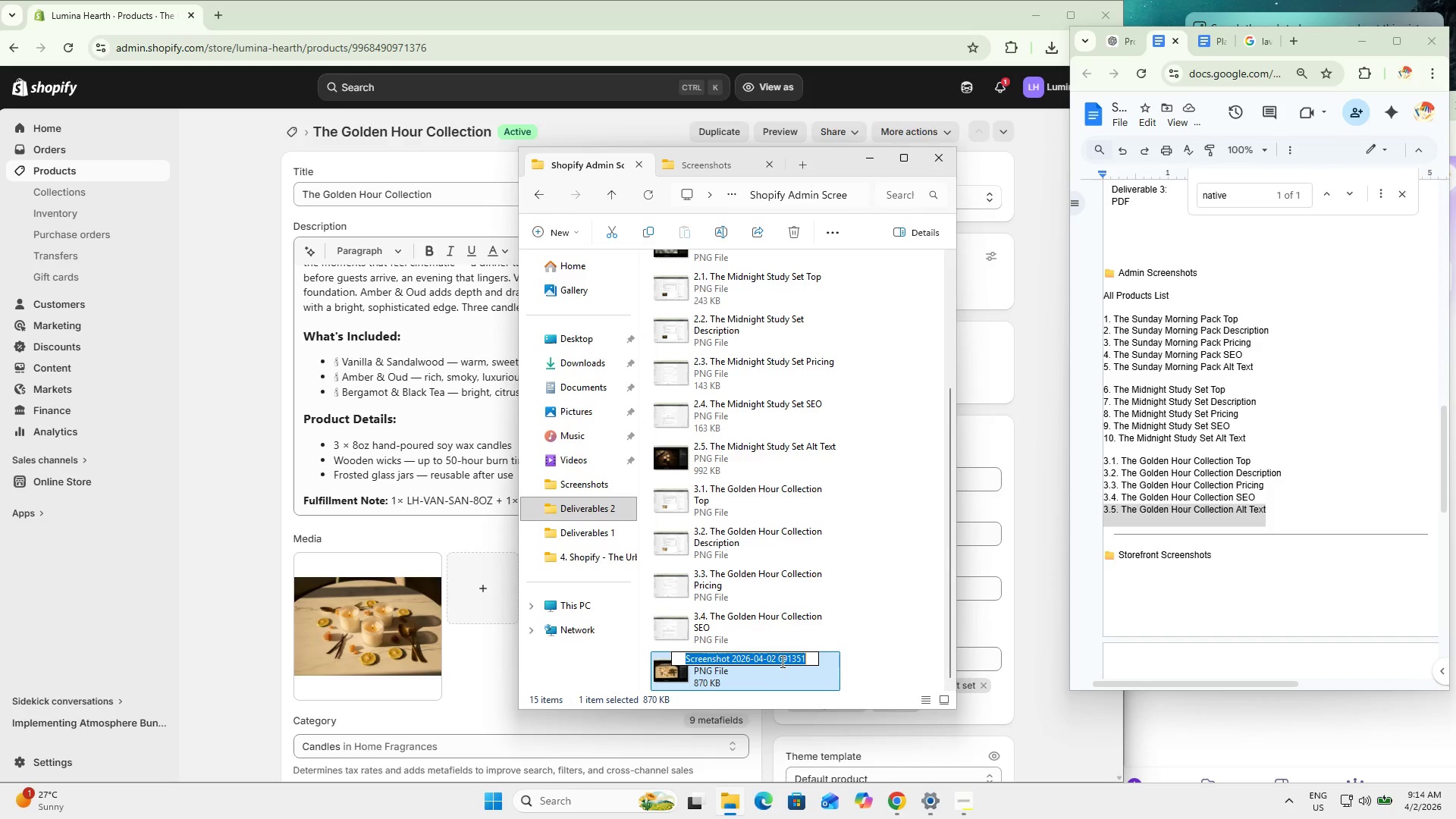 
key(Control+ControlLeft)
 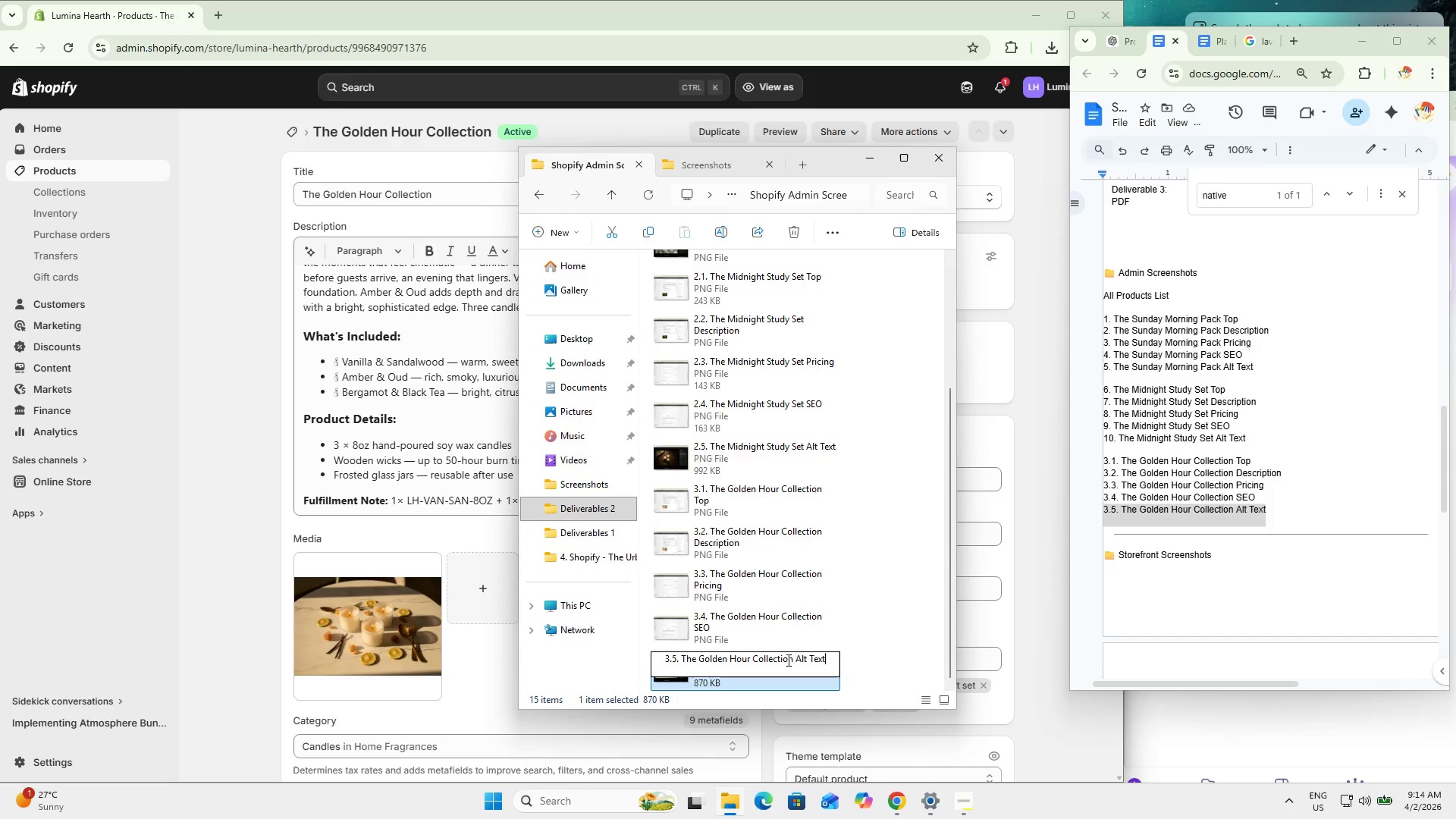 
key(Control+V)
 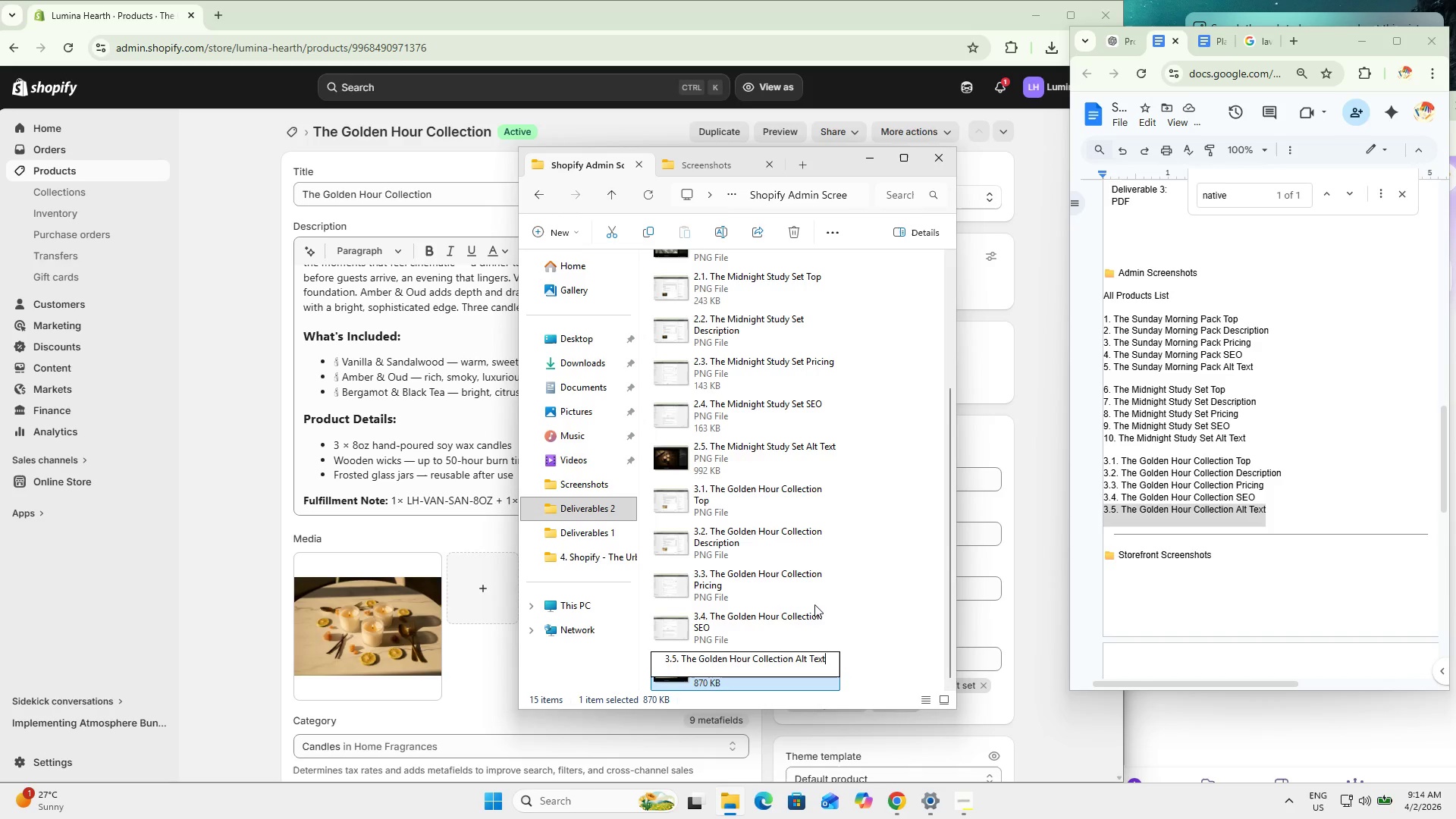 
left_click([814, 604])
 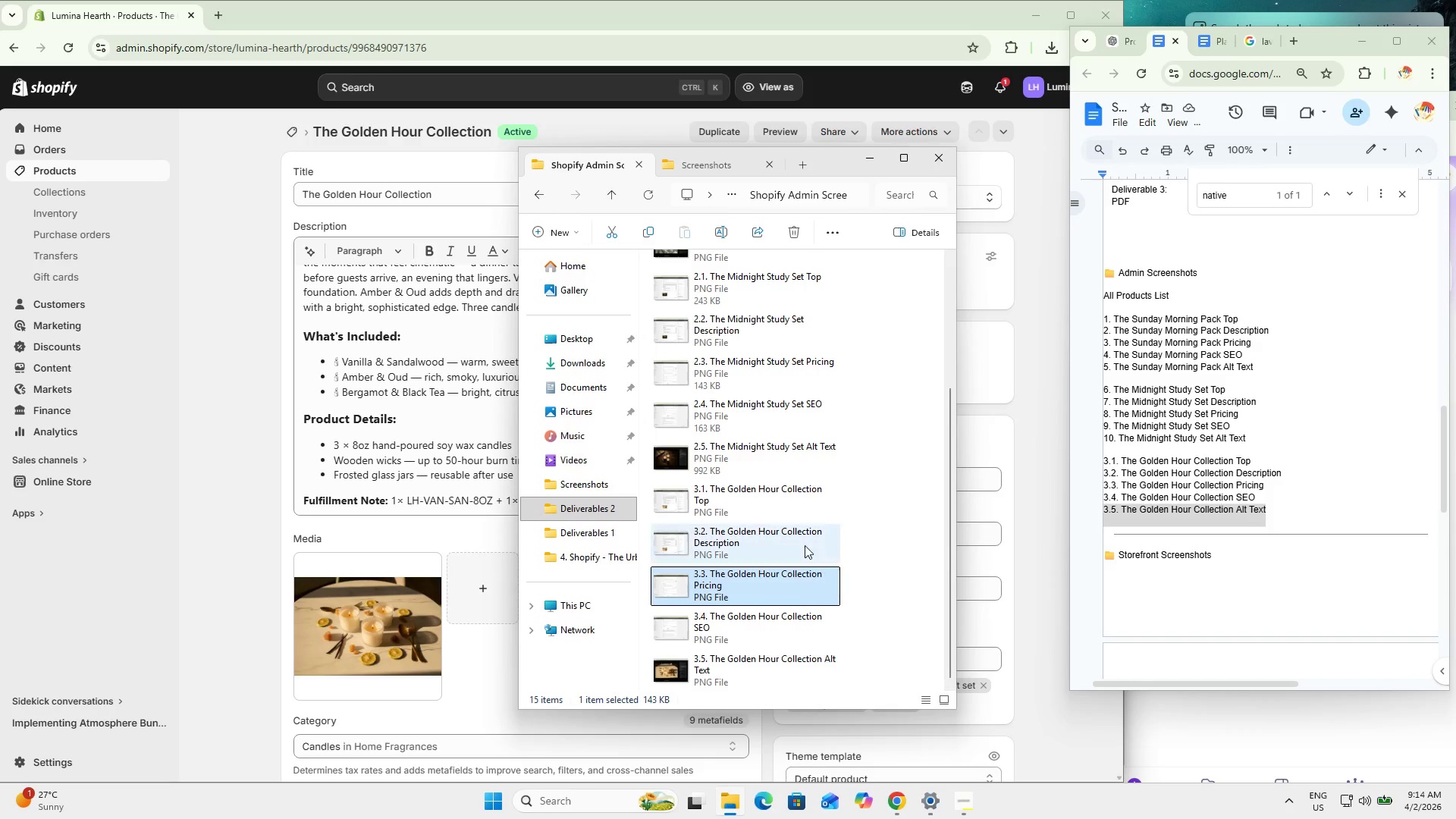 
scroll: coordinate [789, 480], scroll_direction: up, amount: 4.0
 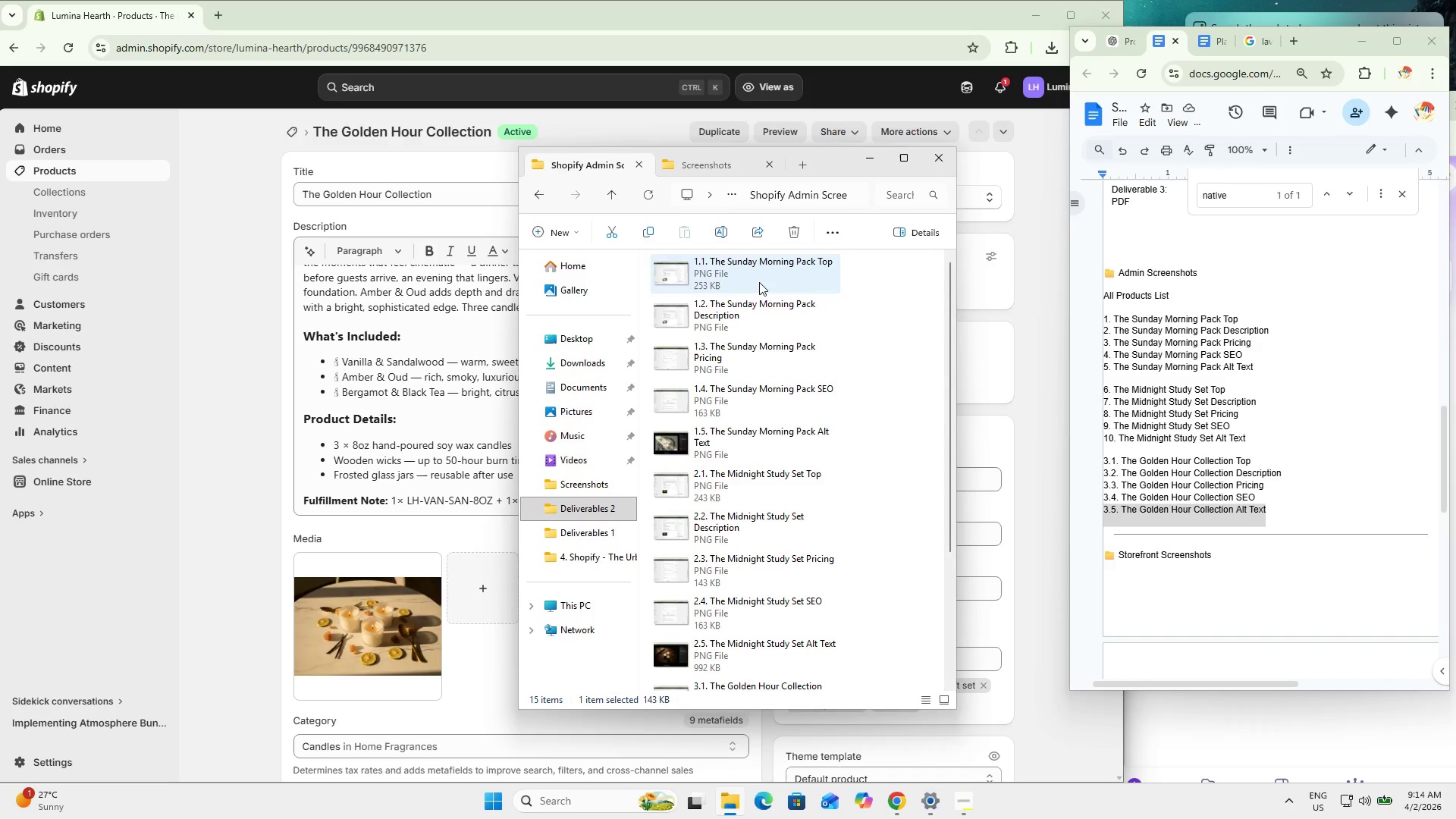 
double_click([743, 343])
 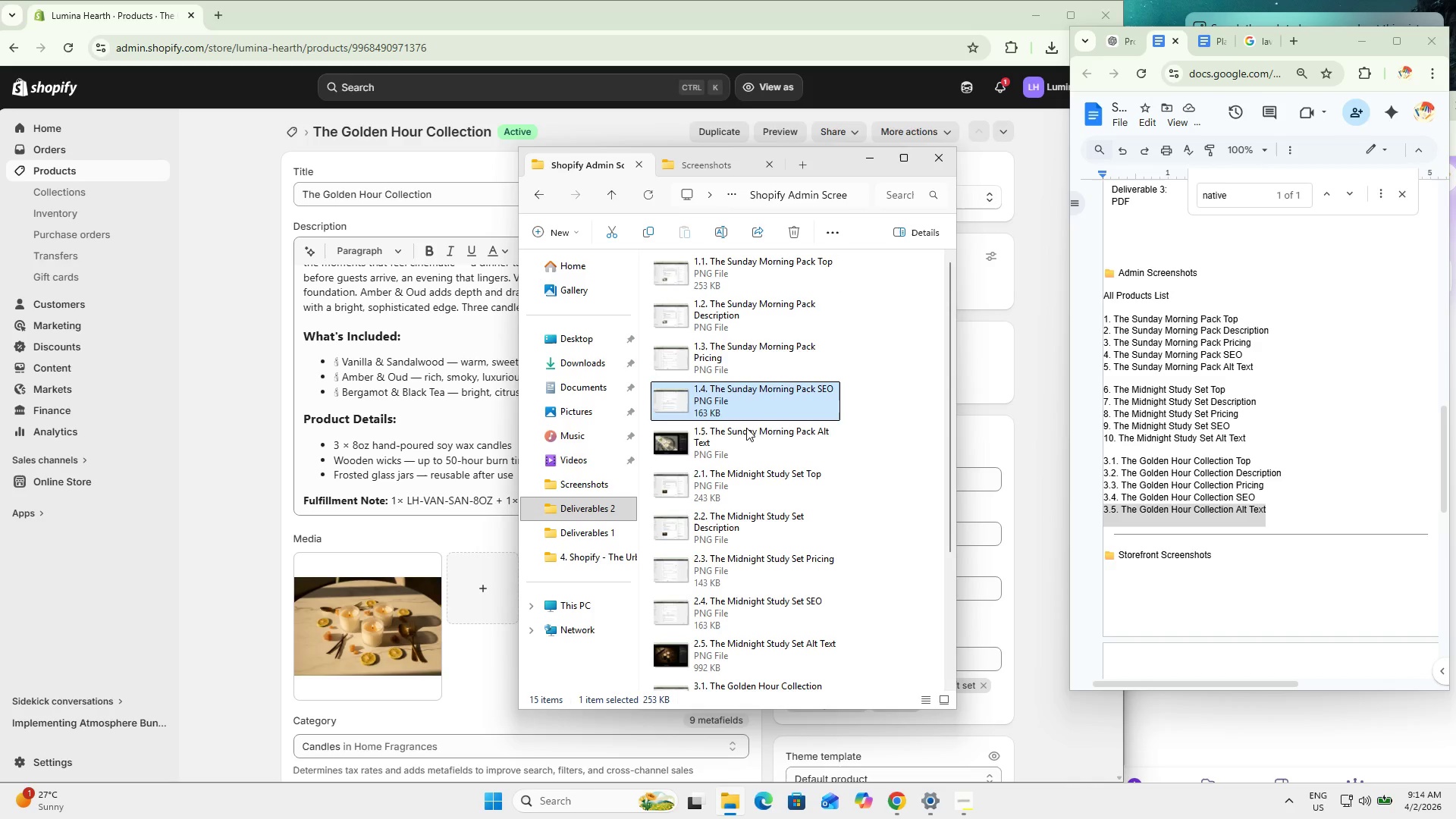 
triple_click([748, 460])
 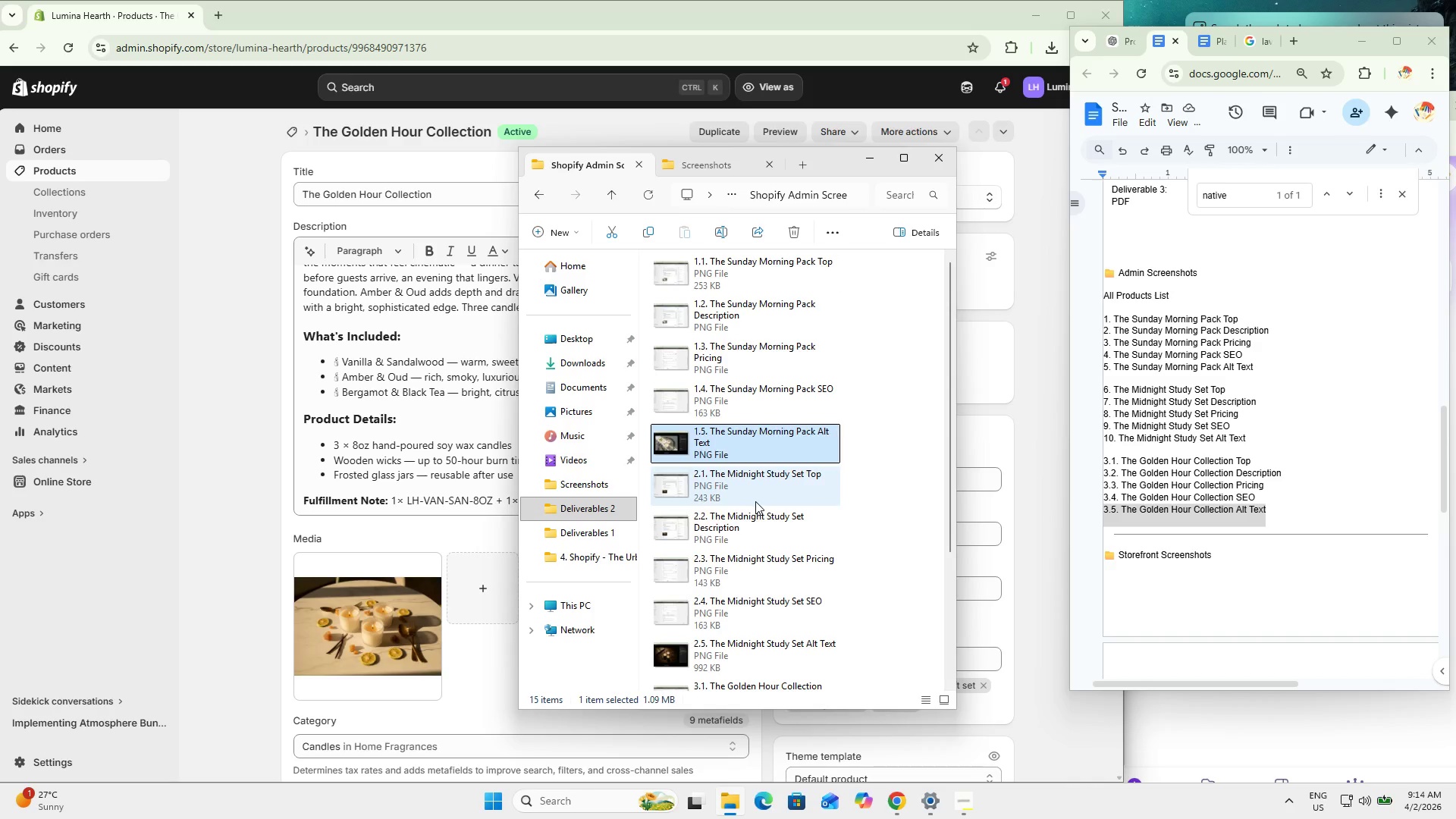 
triple_click([755, 501])
 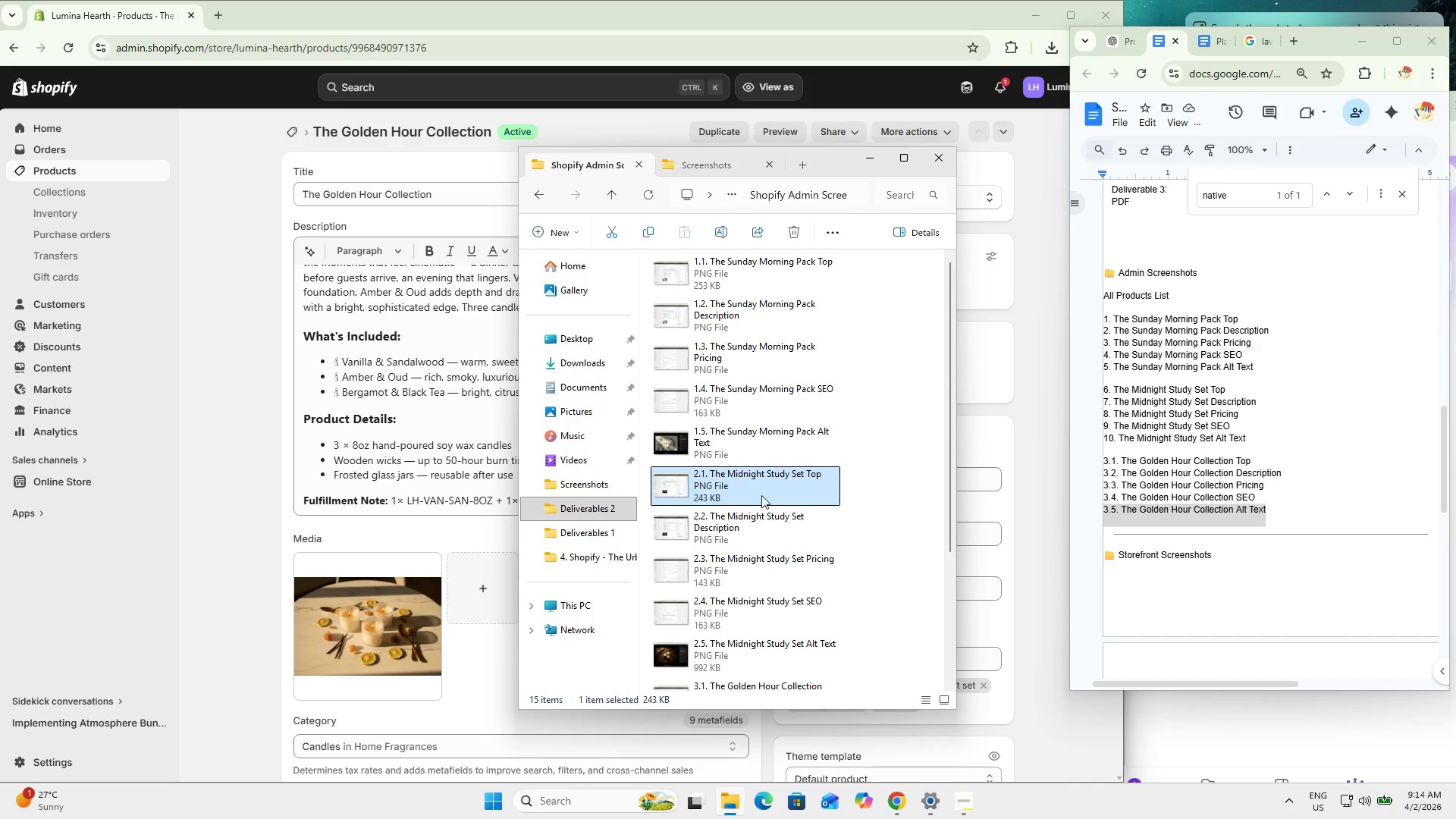 
scroll: coordinate [763, 473], scroll_direction: down, amount: 1.0
 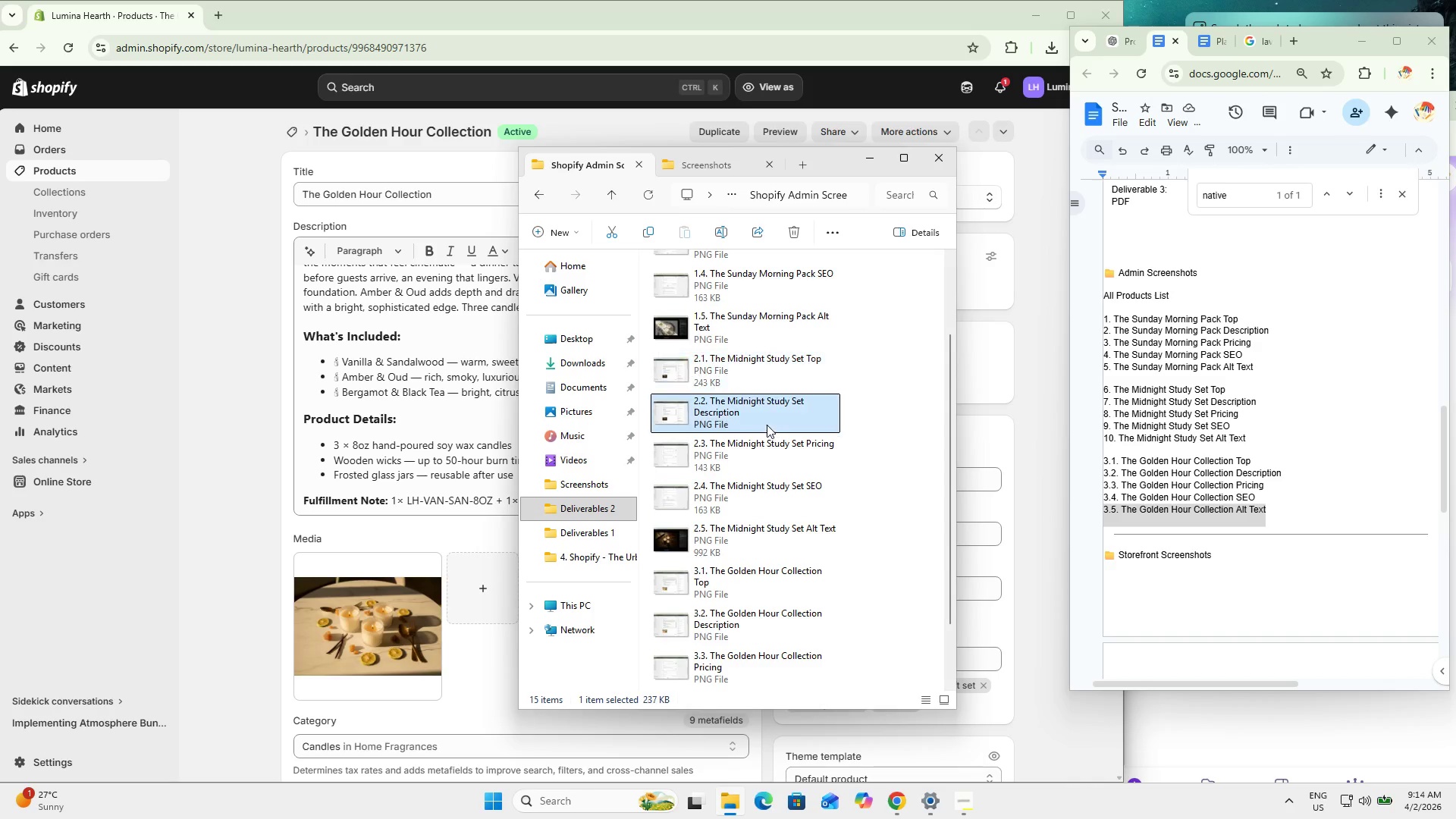 
double_click([764, 456])
 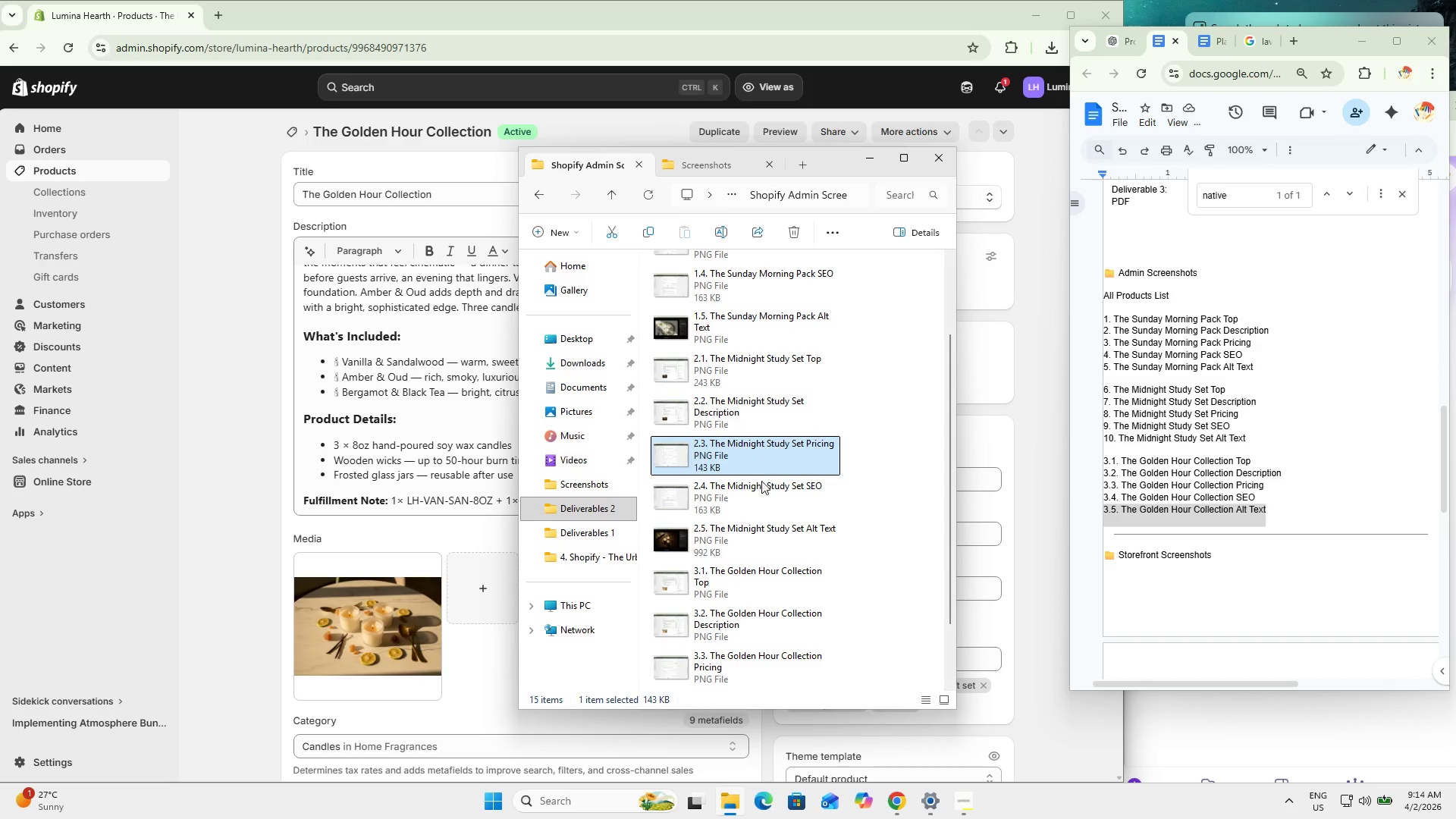 
triple_click([761, 482])
 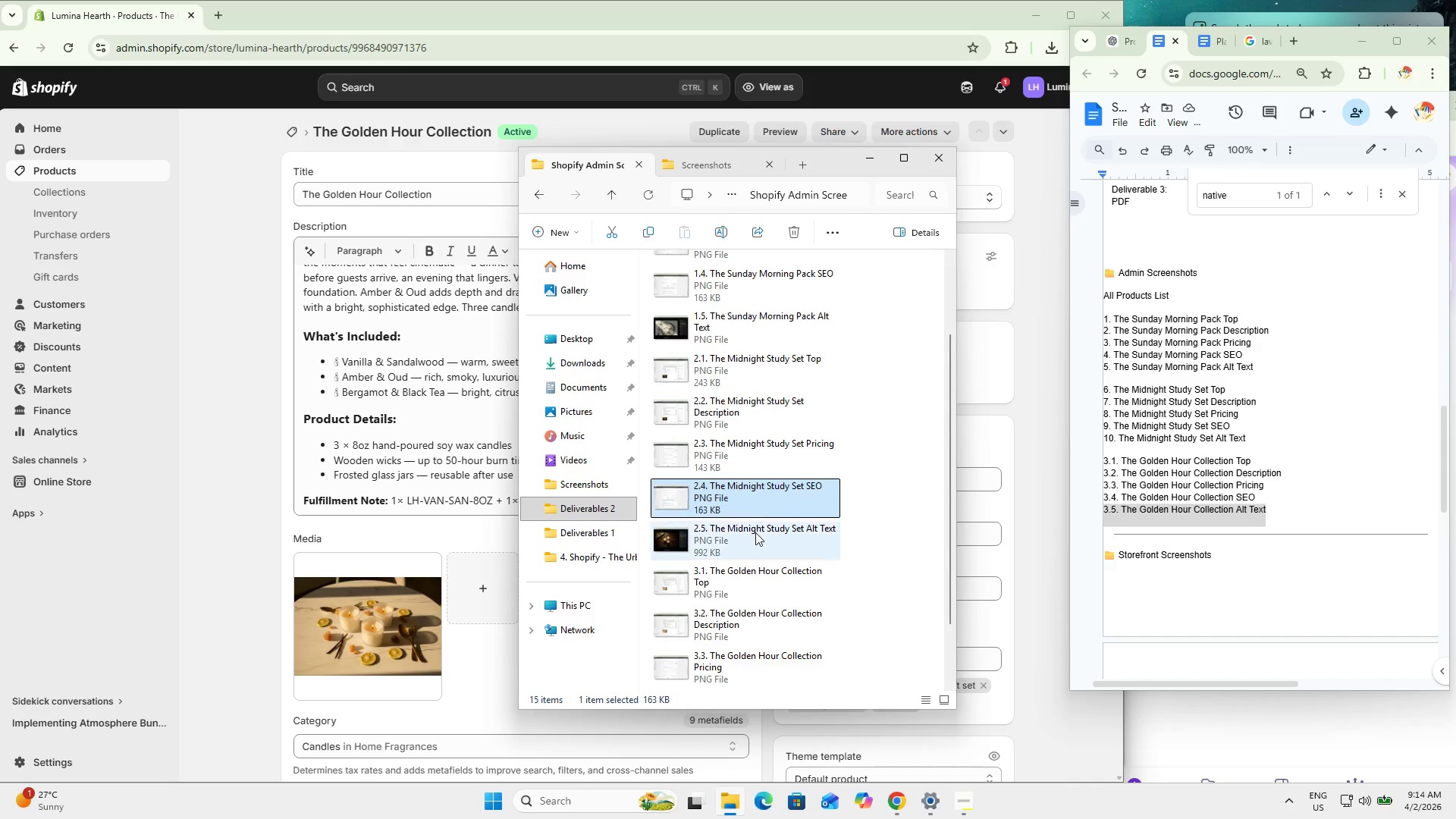 
triple_click([755, 535])
 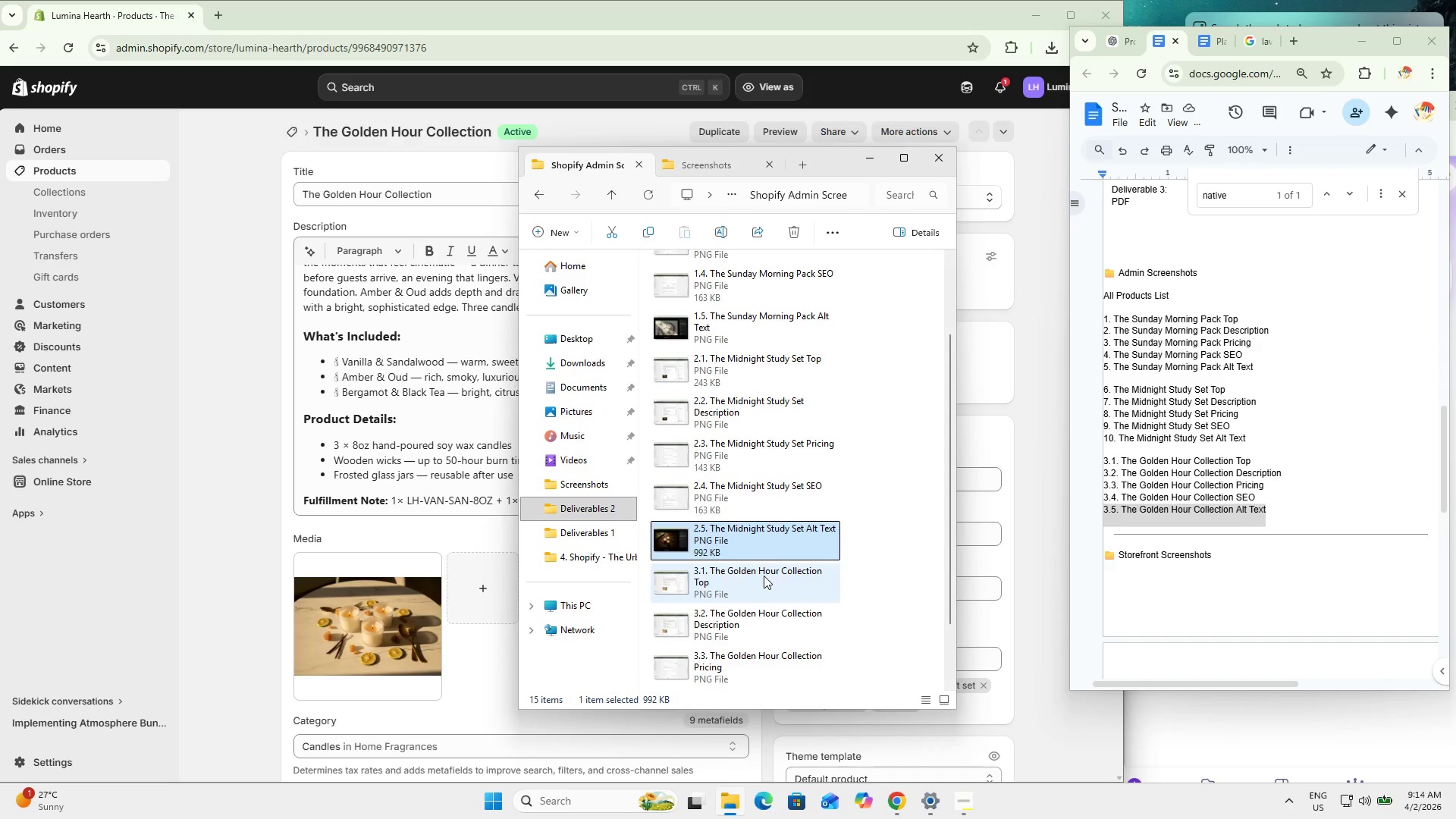 
left_click([764, 576])
 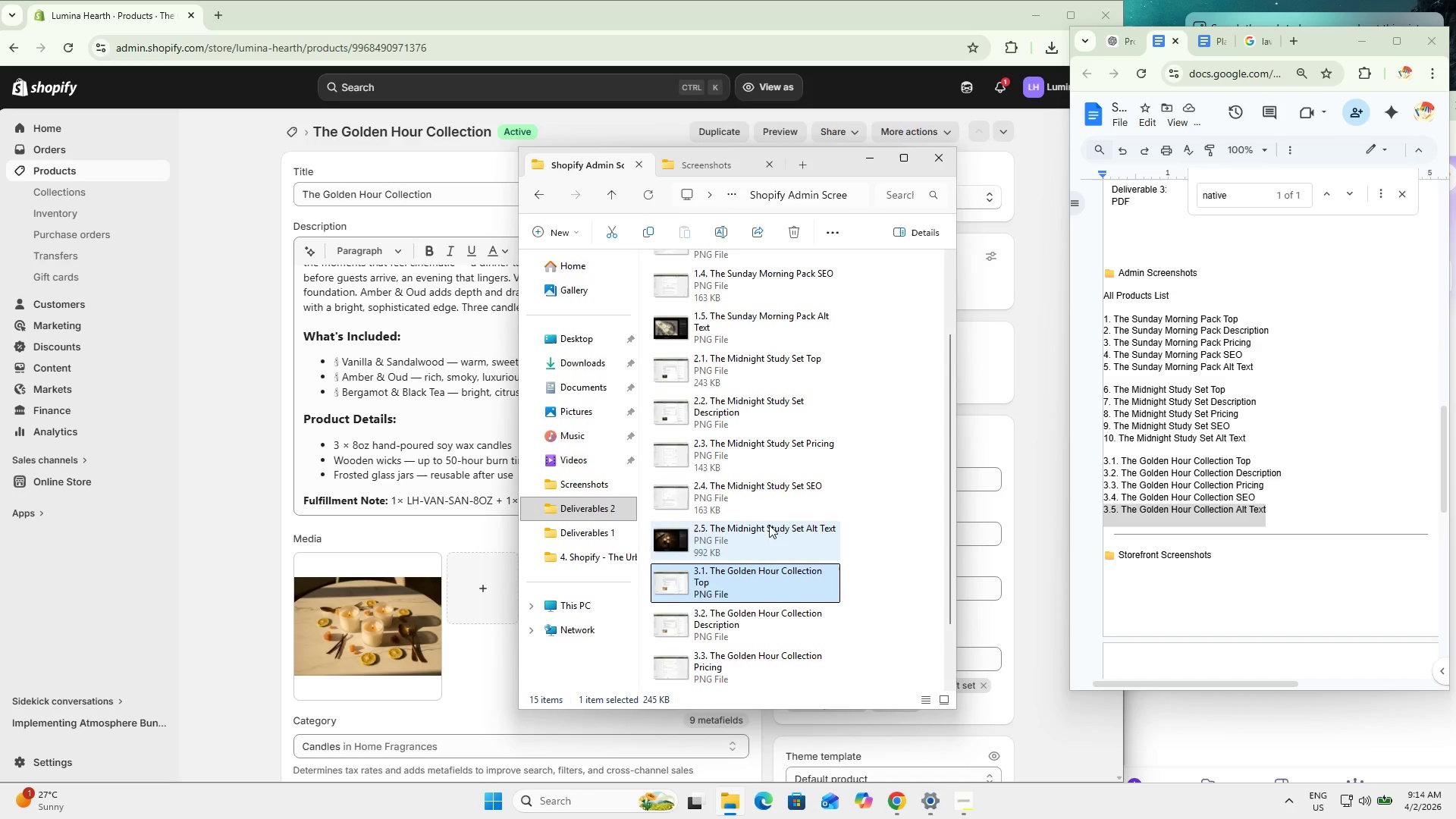 
scroll: coordinate [774, 513], scroll_direction: down, amount: 2.0
 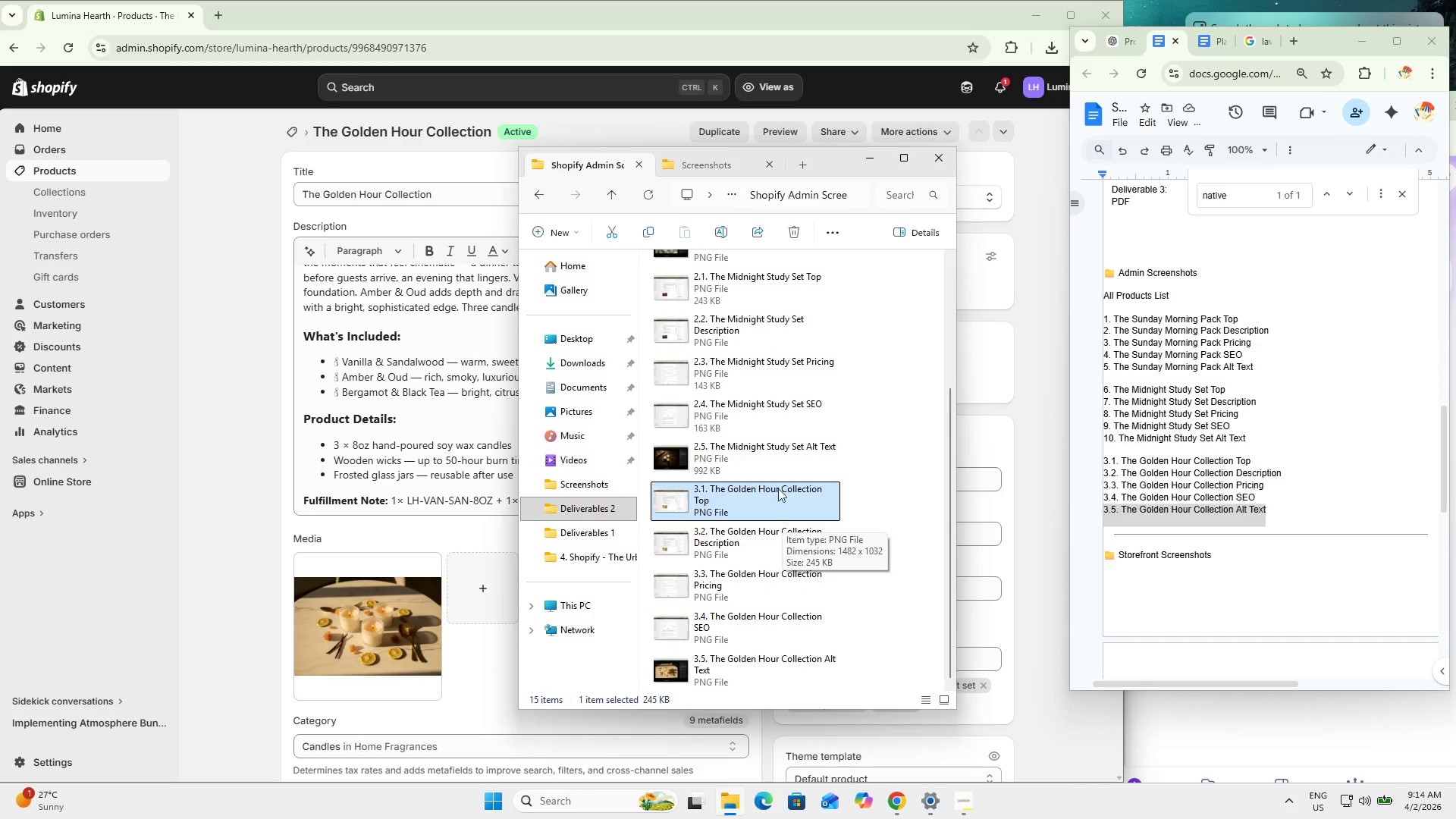 
left_click([620, 195])
 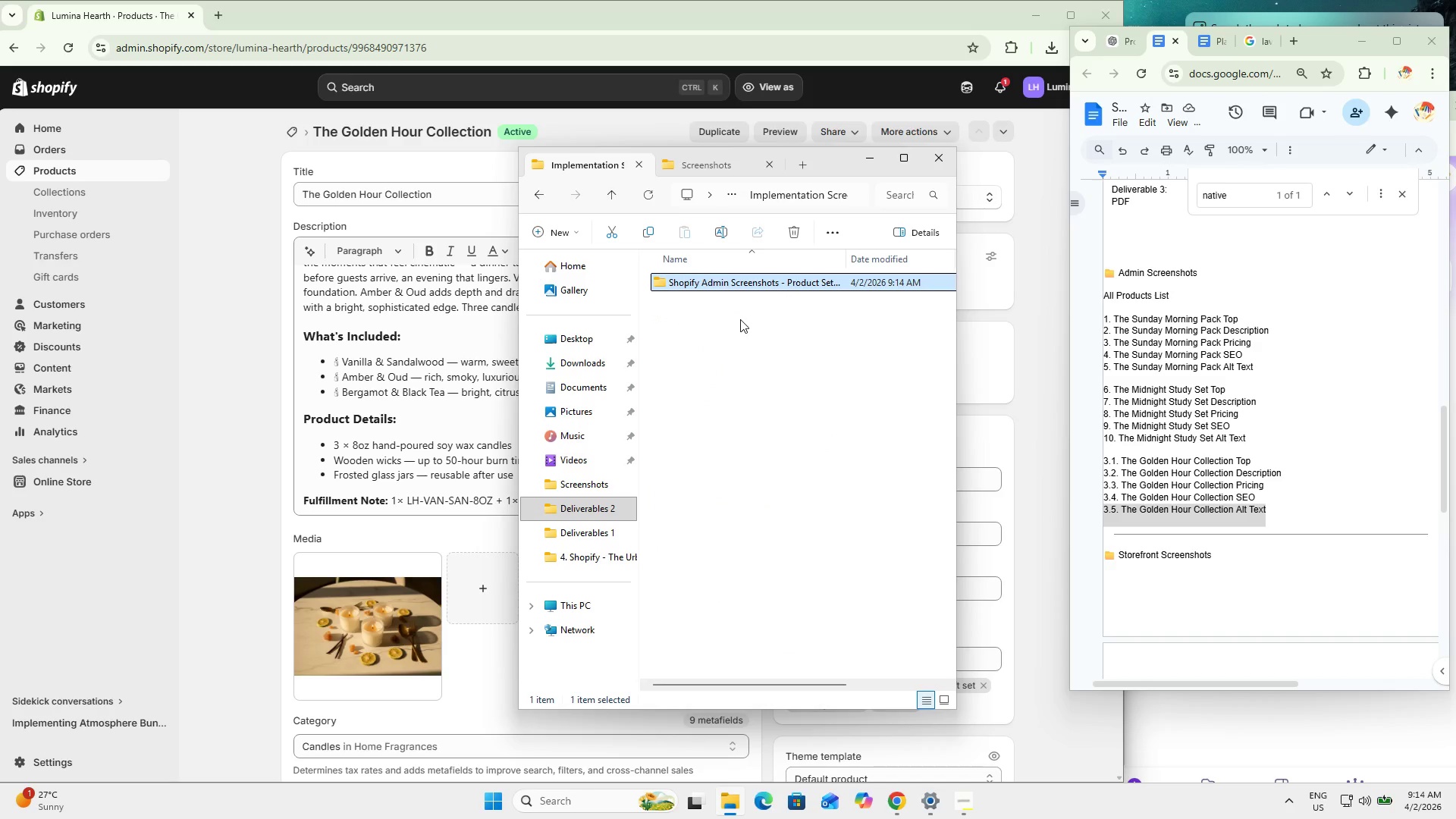 
left_click([805, 384])
 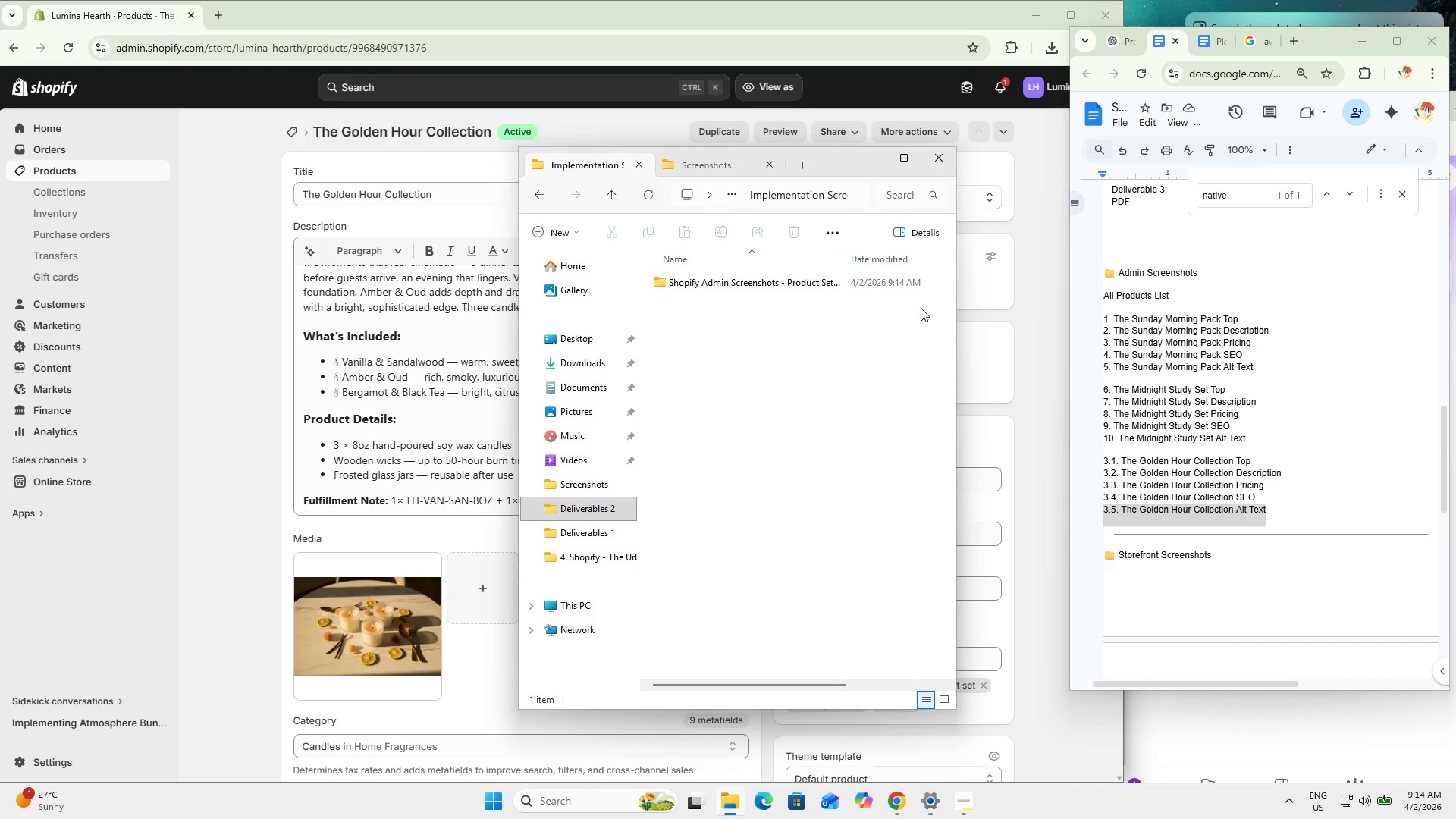 
left_click_drag(start_coordinate=[961, 286], to_coordinate=[1053, 303])
 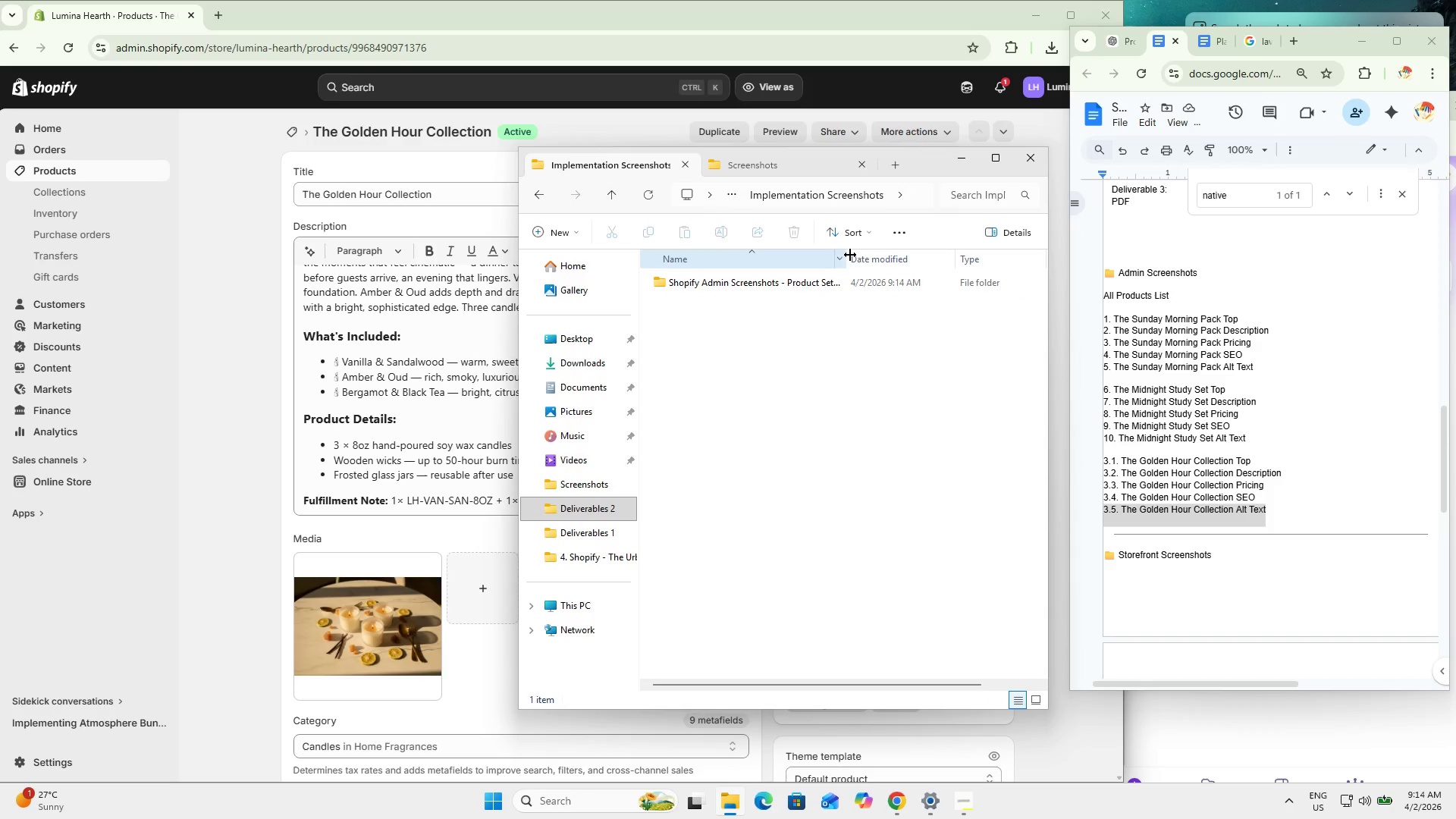 
left_click_drag(start_coordinate=[852, 256], to_coordinate=[911, 262])
 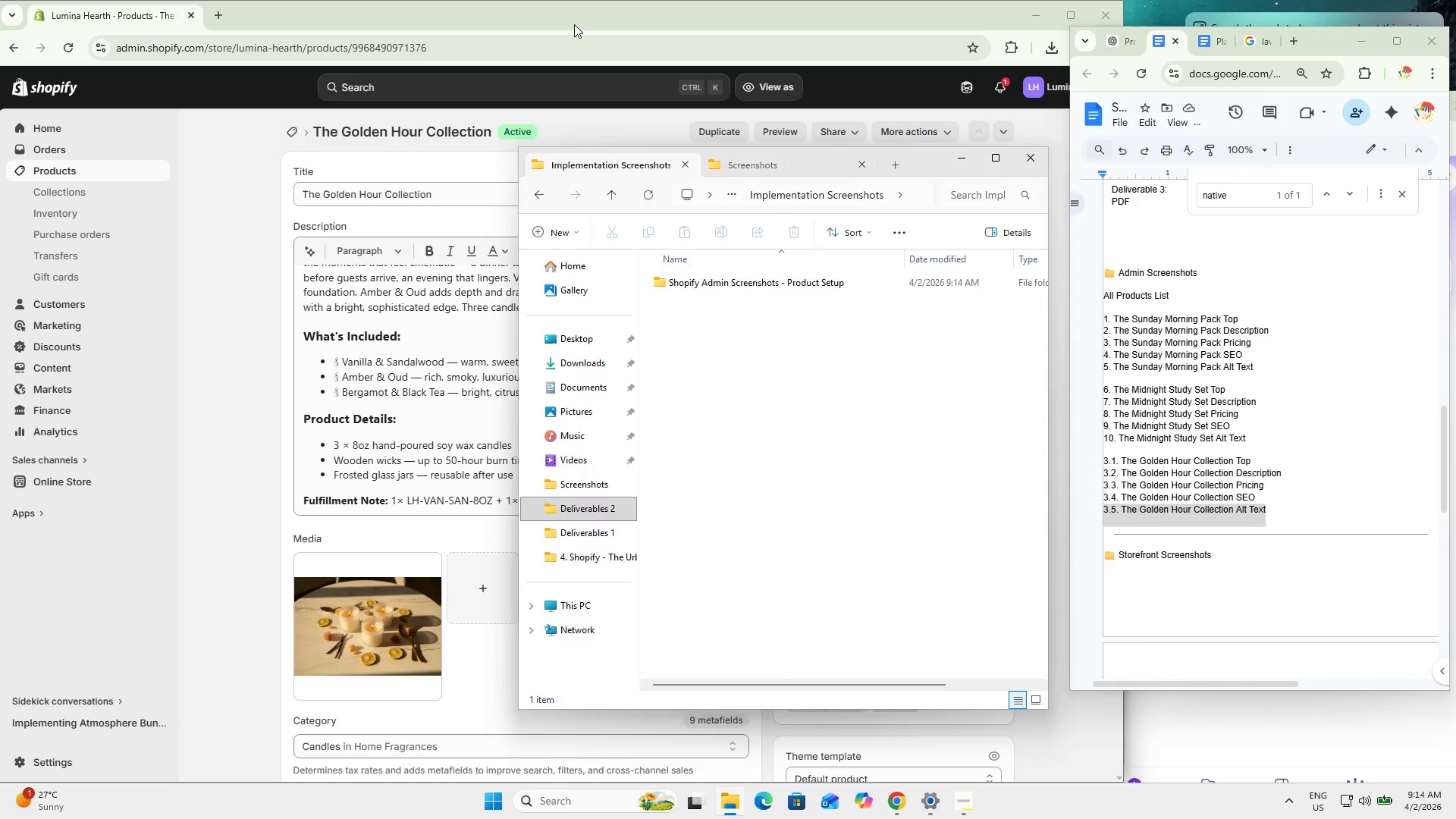 
double_click([574, 24])
 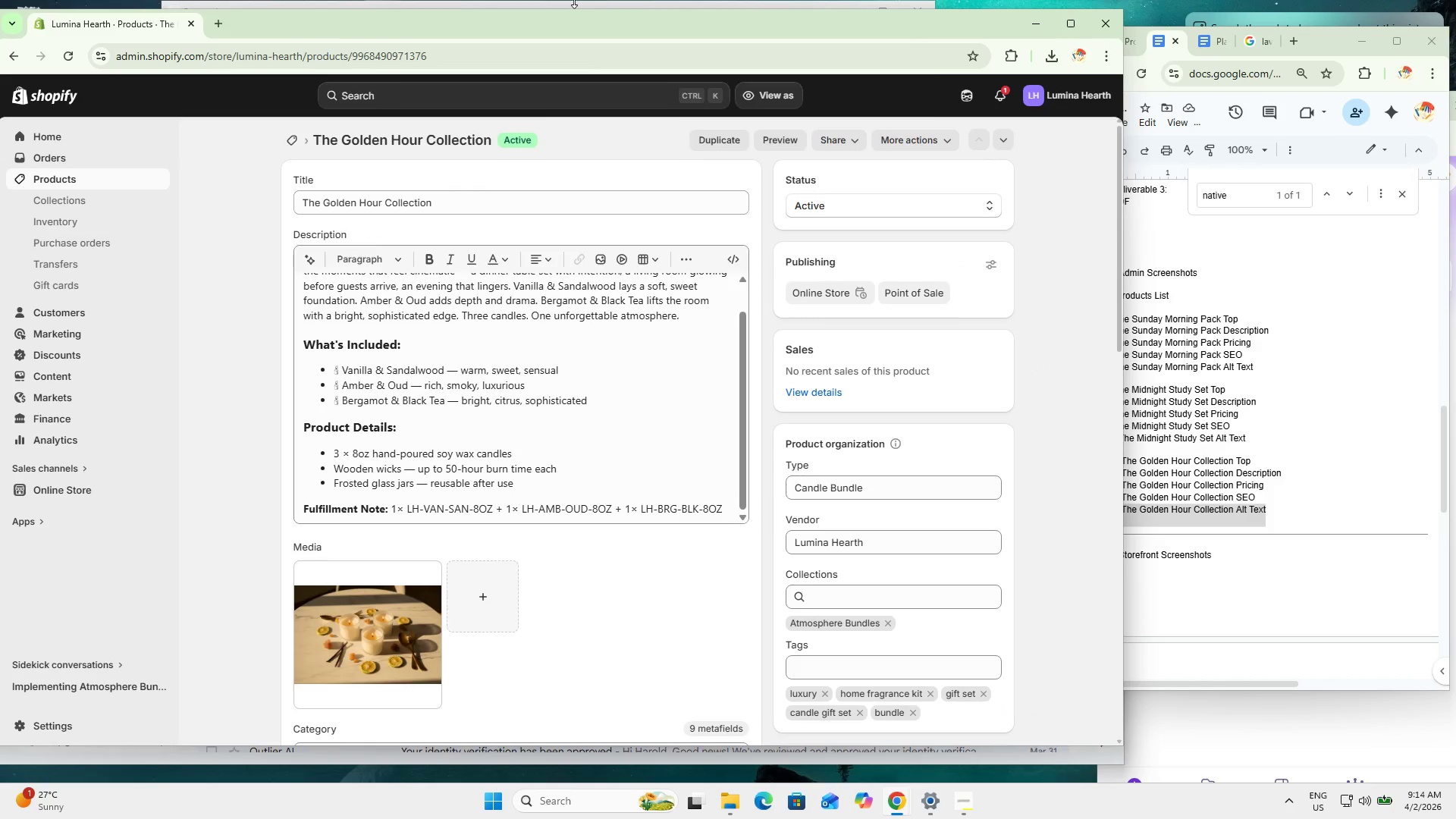 
left_click([574, 0])